 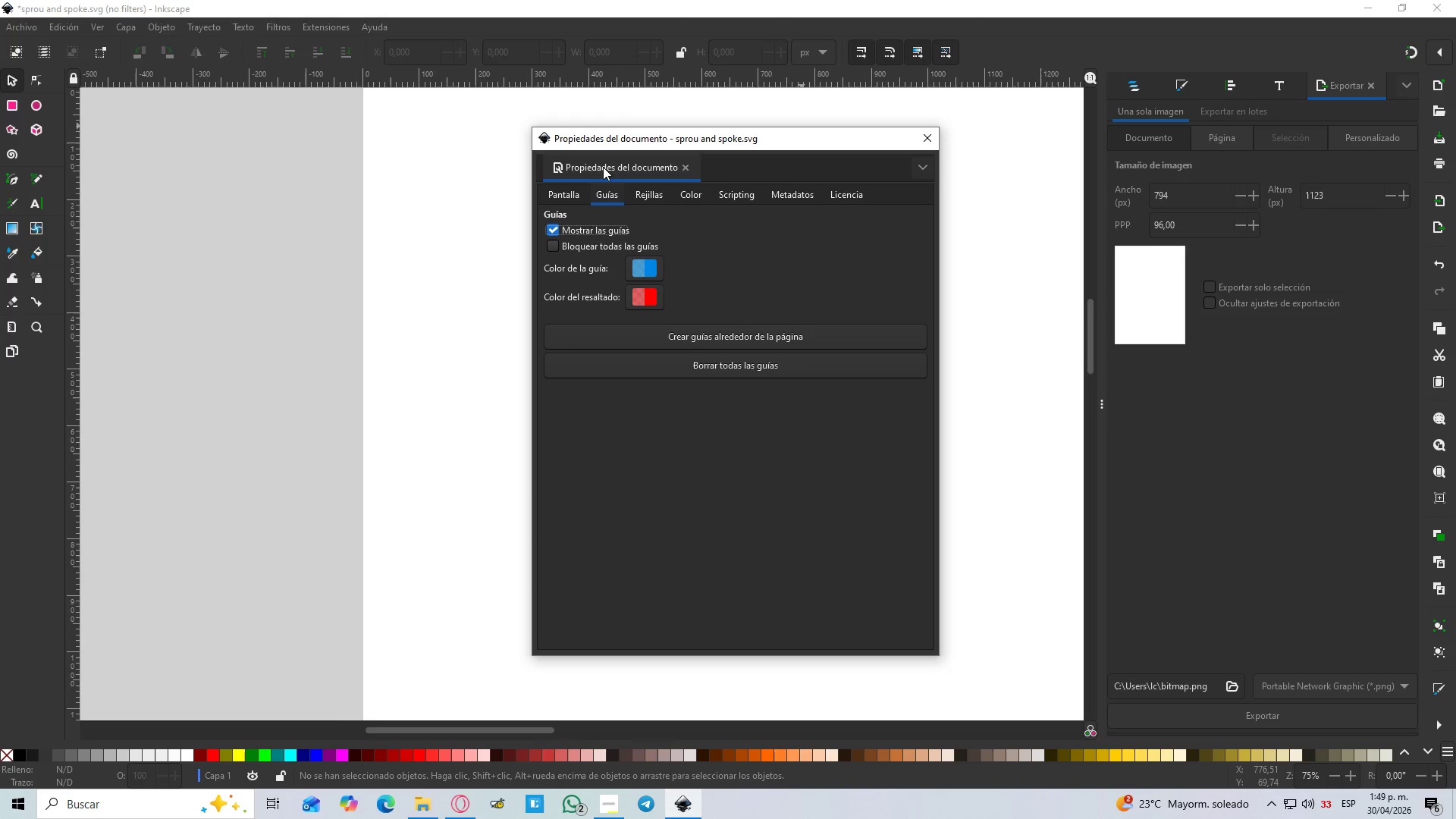 
left_click([921, 141])
 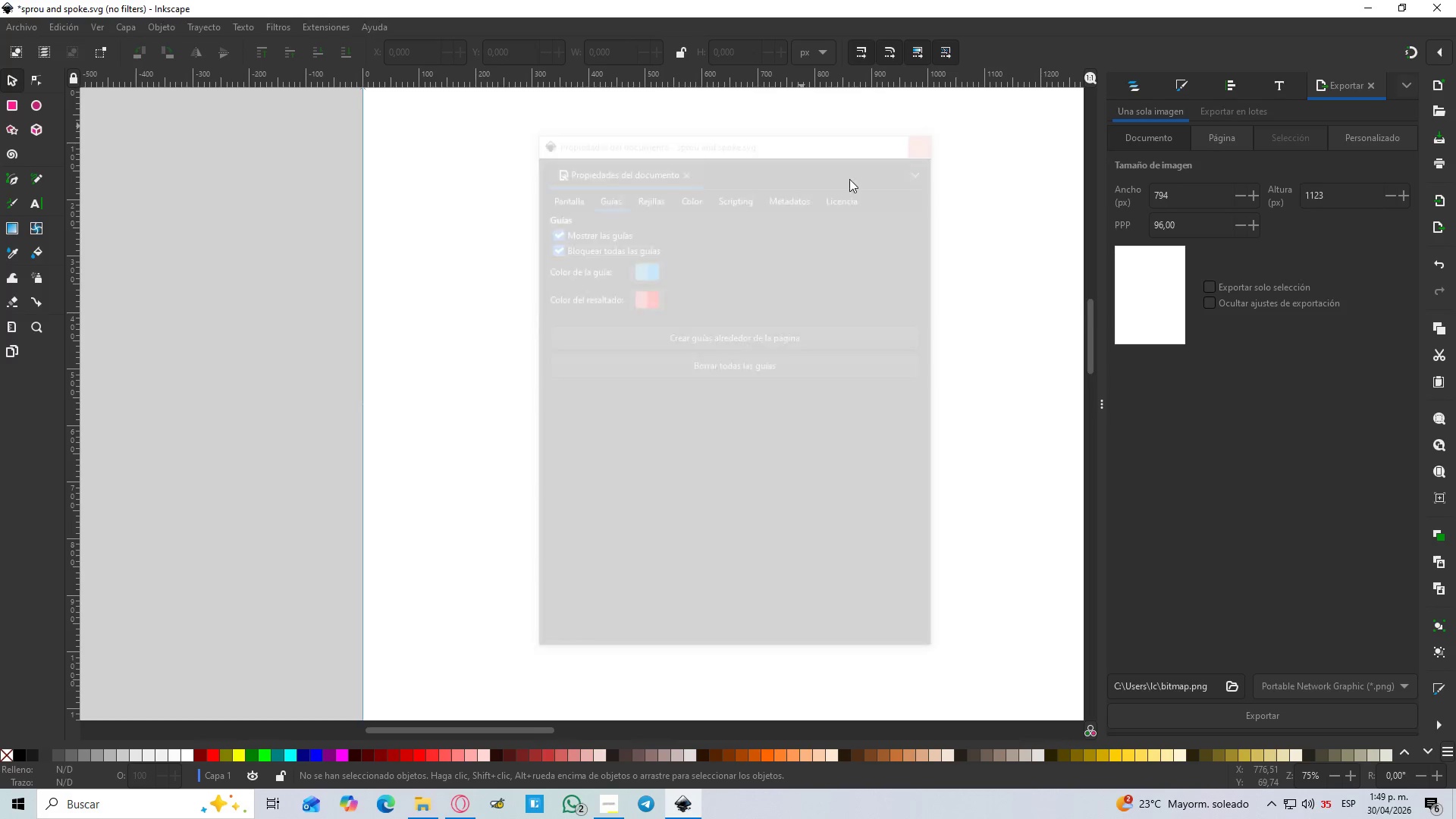 
hold_key(key=ControlLeft, duration=0.56)
scroll: coordinate [689, 290], scroll_direction: down, amount: 3.0
 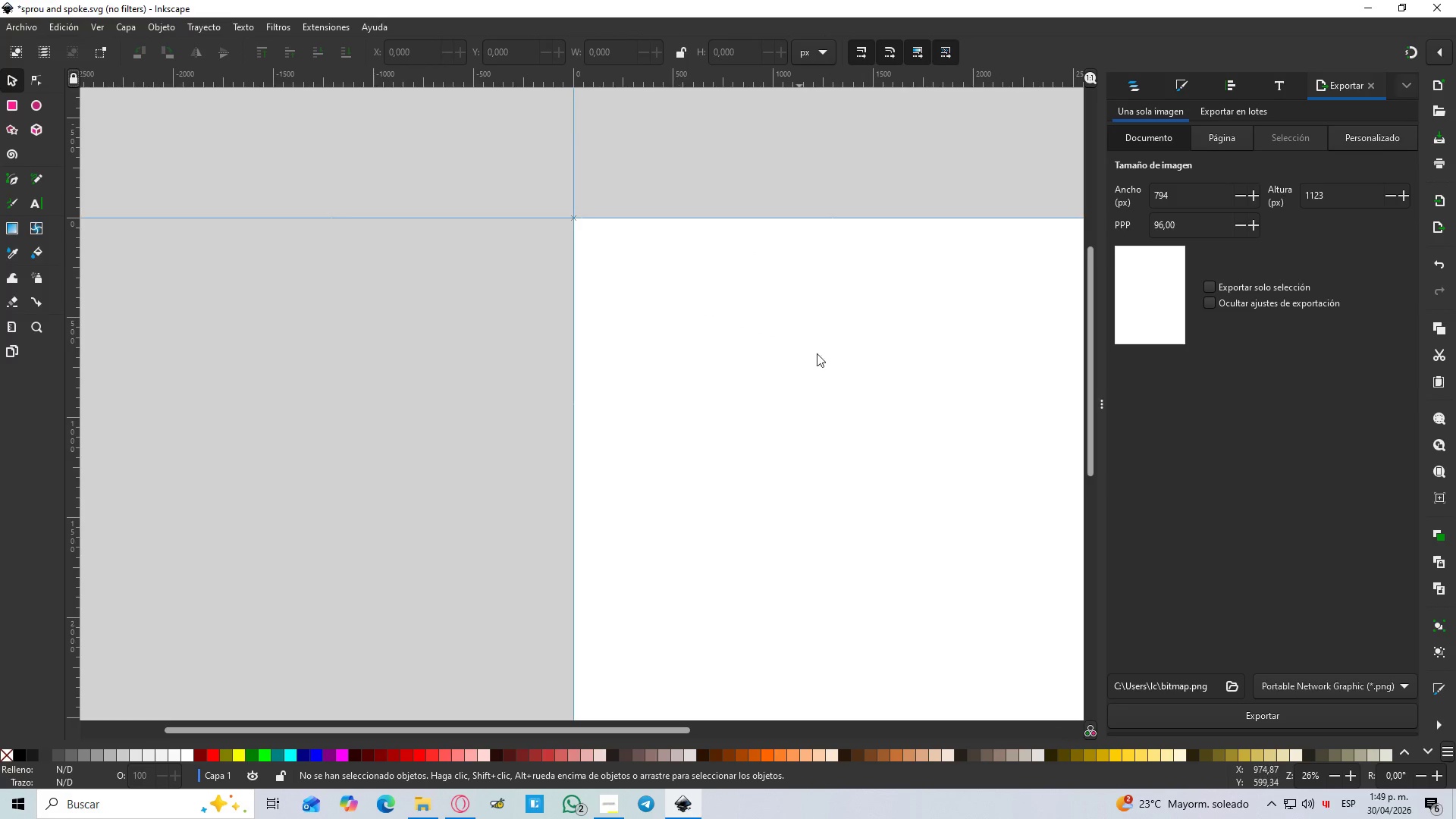 
hold_key(key=Space, duration=0.41)
 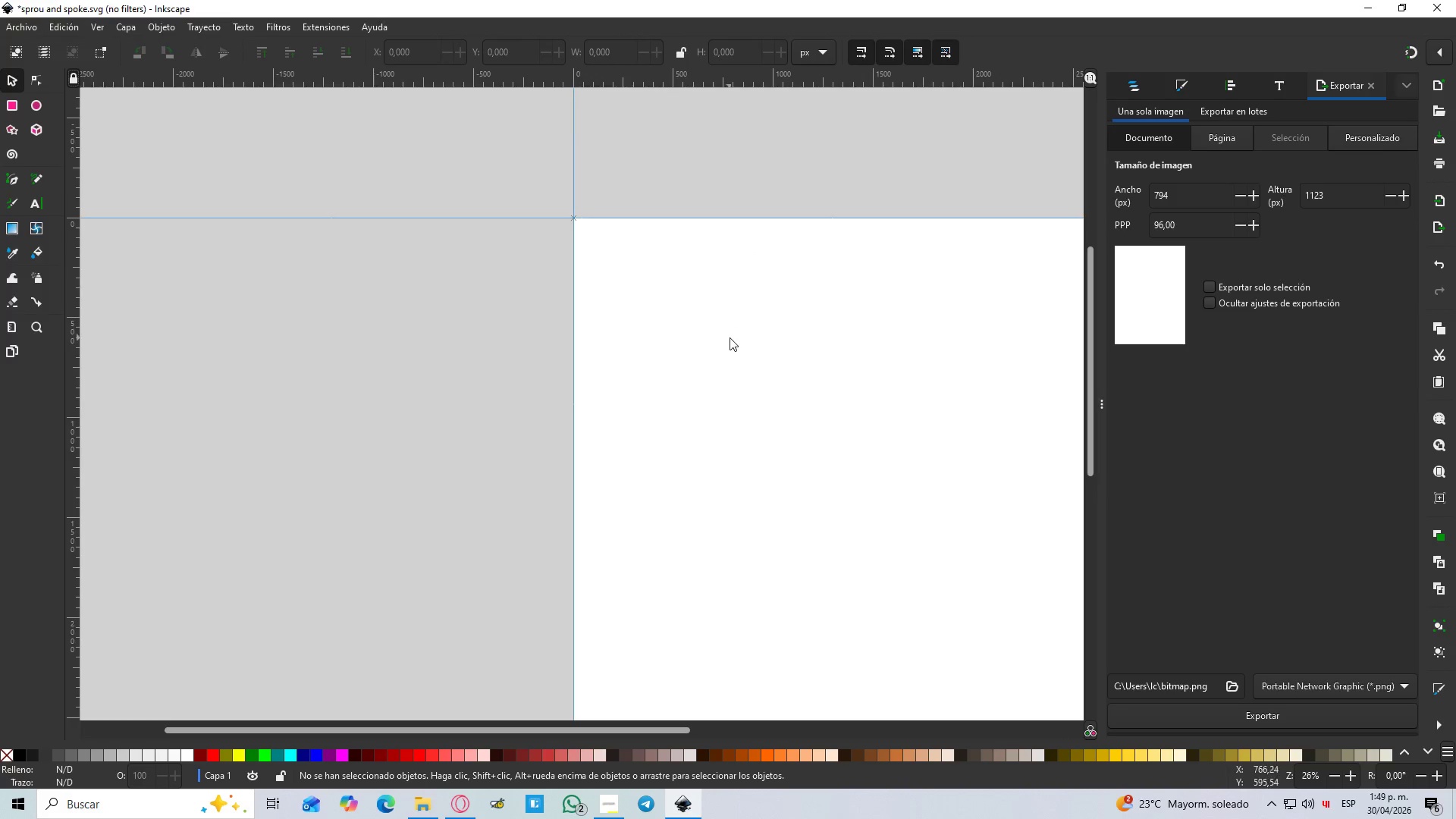 
left_click([730, 337])
 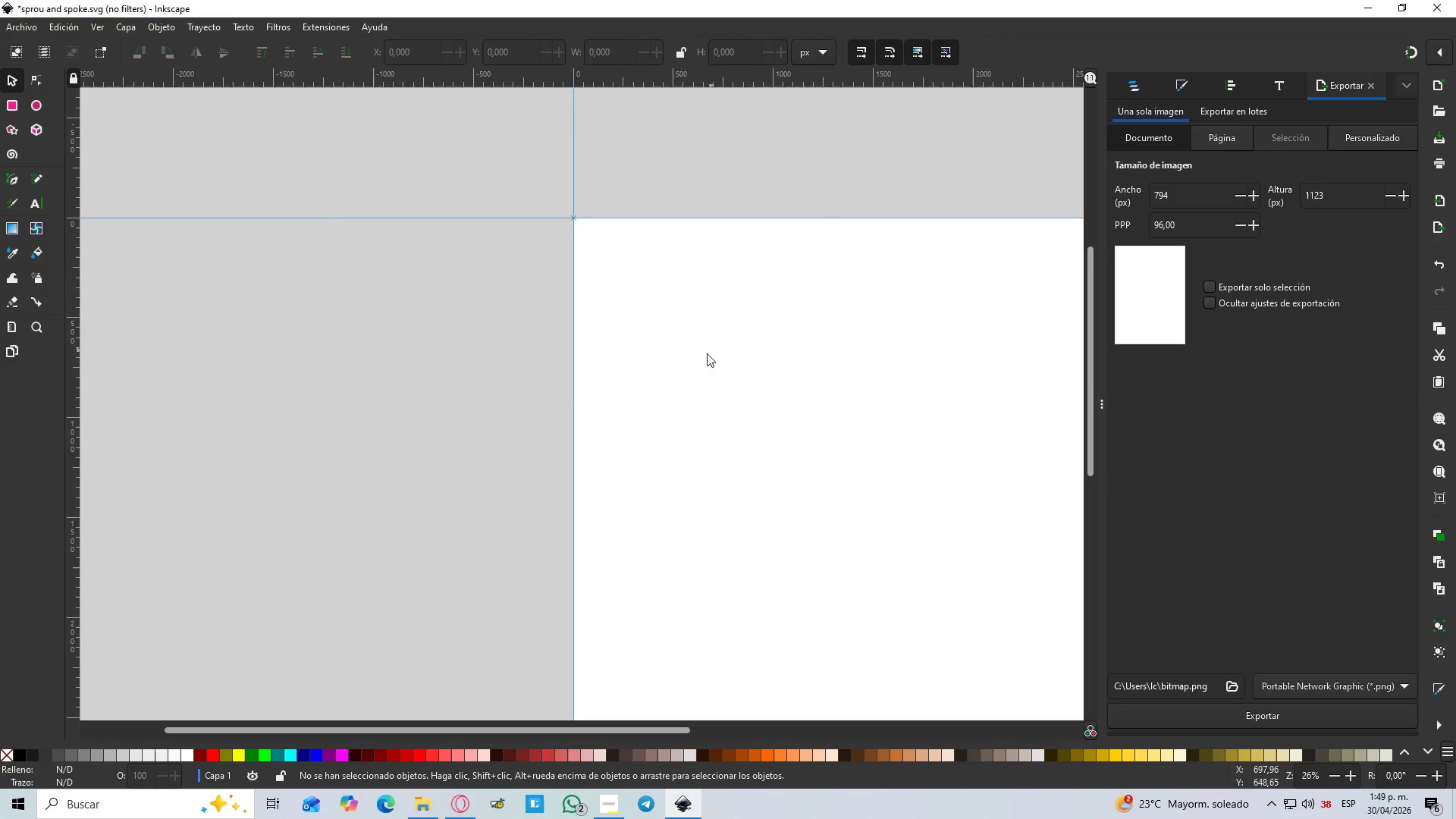 
hold_key(key=Space, duration=2.31)
 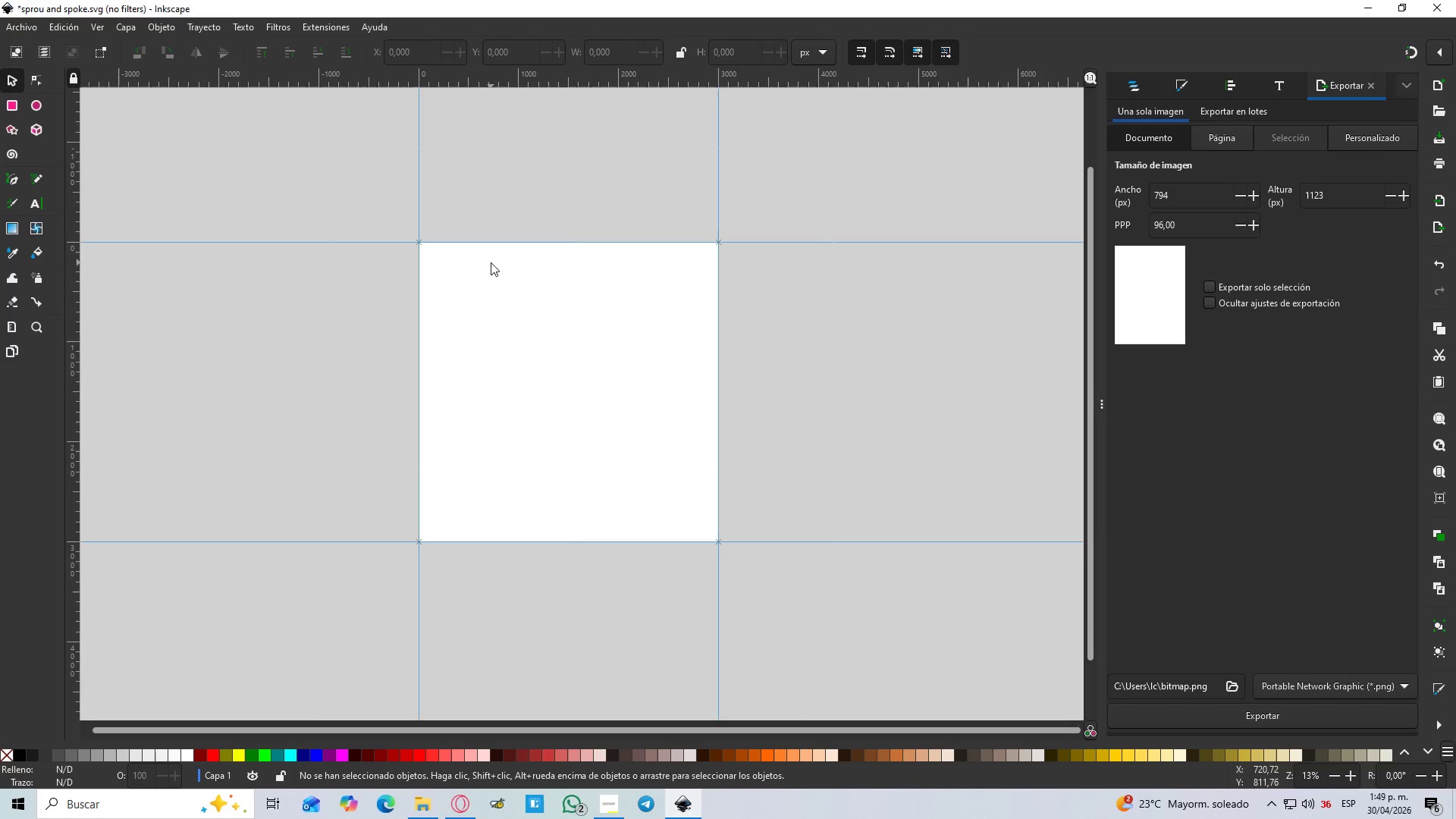 
hold_key(key=ControlLeft, duration=0.33)
 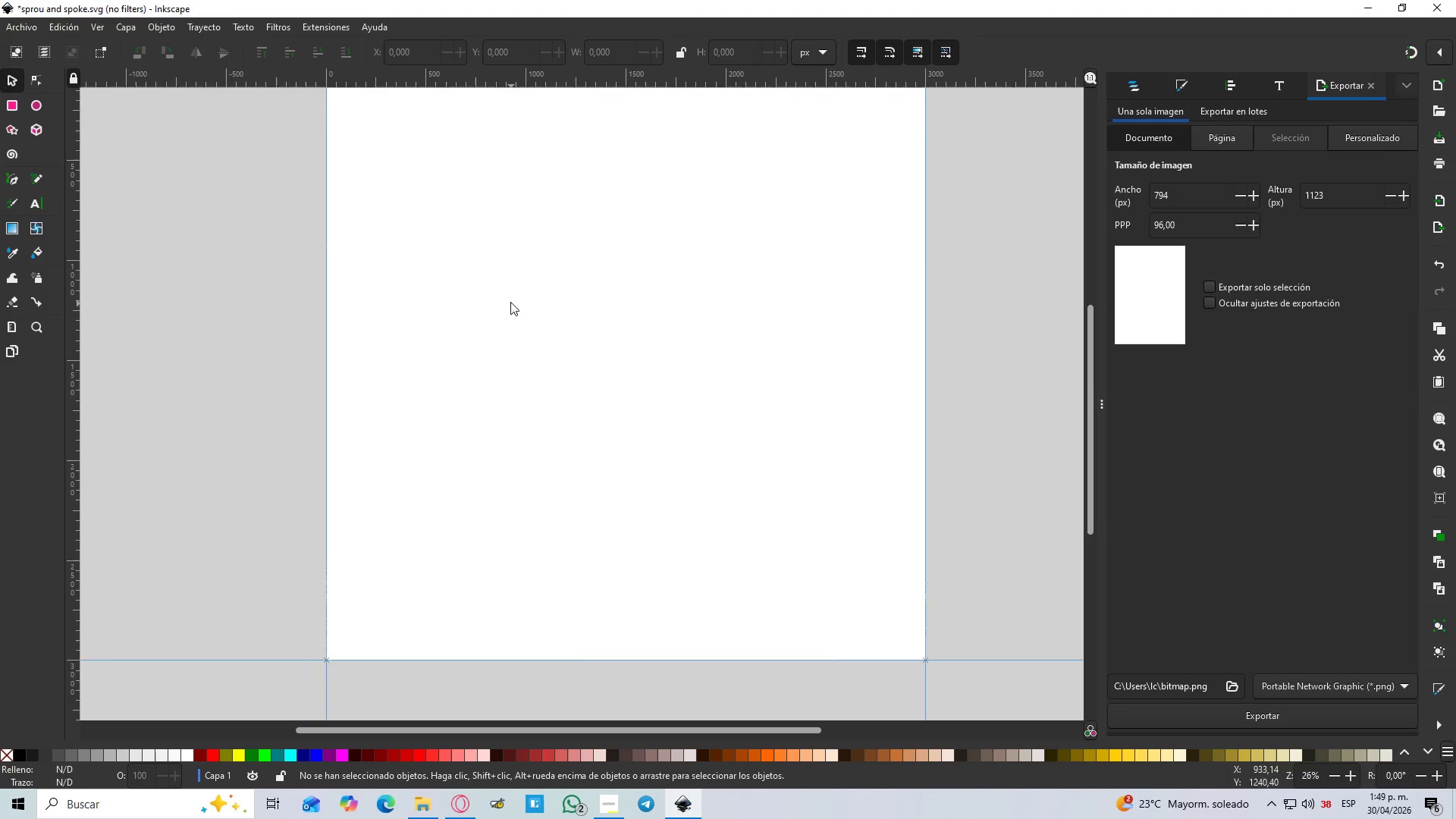 
scroll: coordinate [433, 269], scroll_direction: down, amount: 1.0
 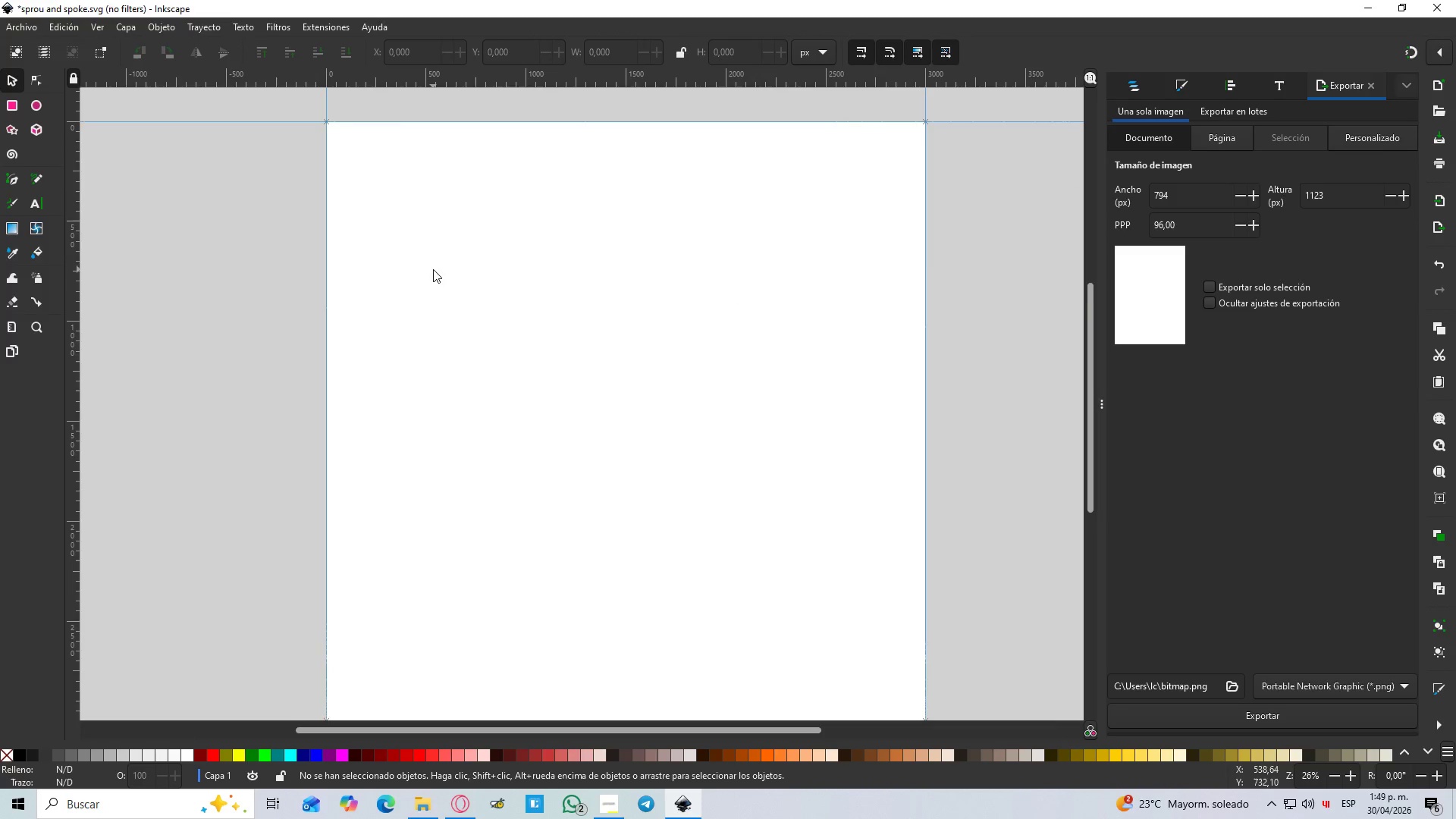 
hold_key(key=ControlLeft, duration=0.38)
scroll: coordinate [510, 302], scroll_direction: down, amount: 2.0
 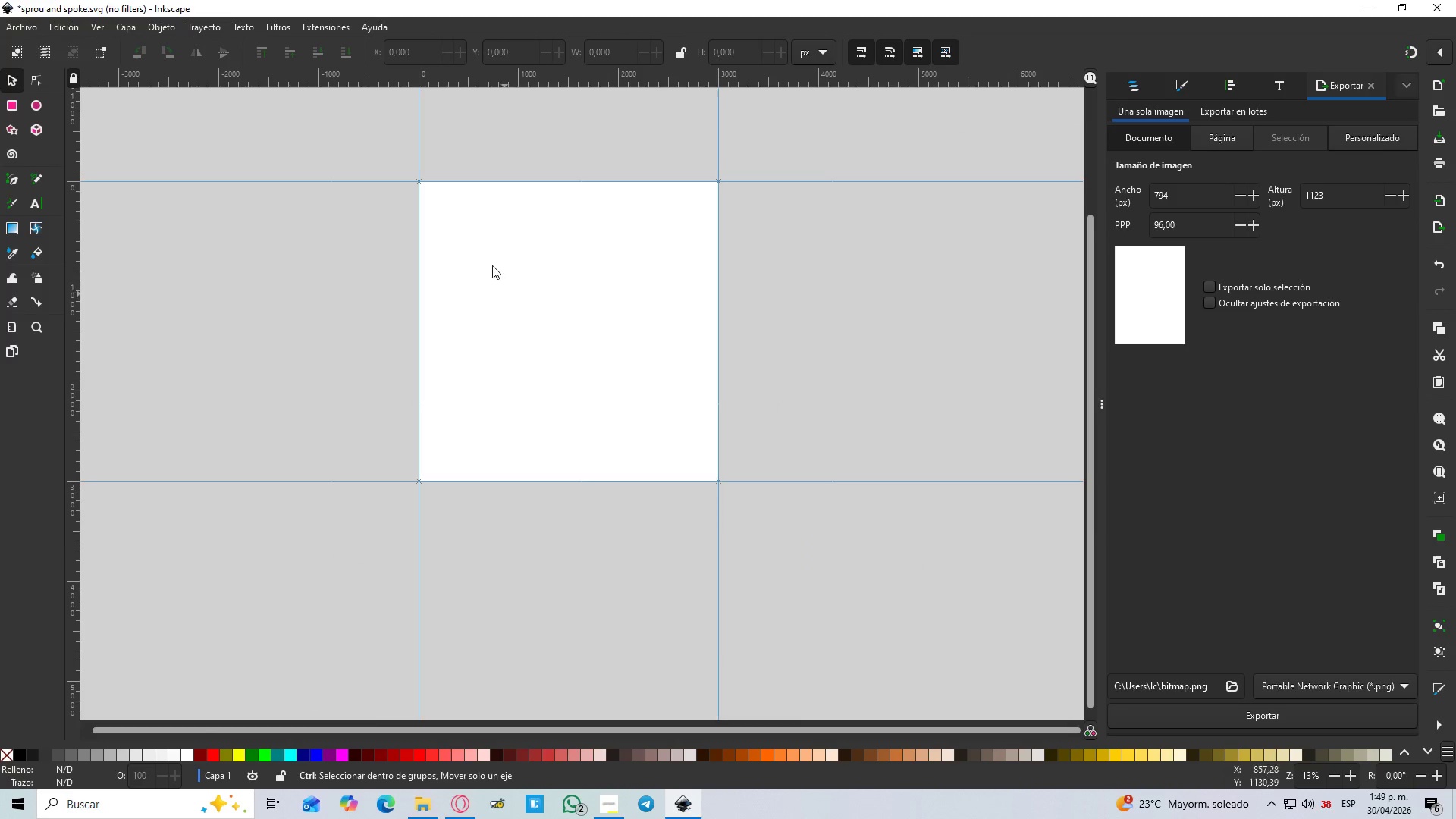 
hold_key(key=Space, duration=0.34)
 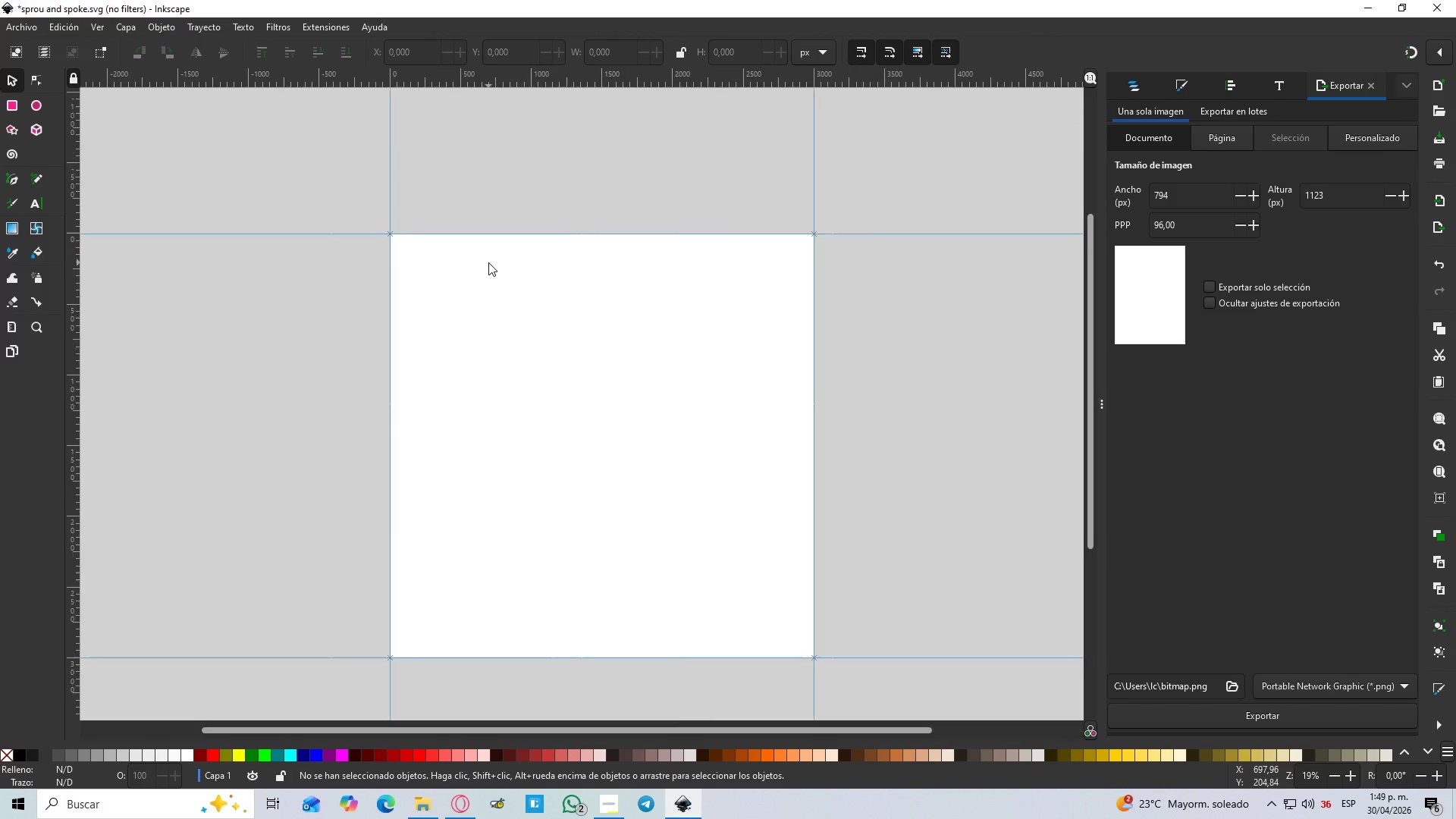 
hold_key(key=ControlLeft, duration=0.77)
 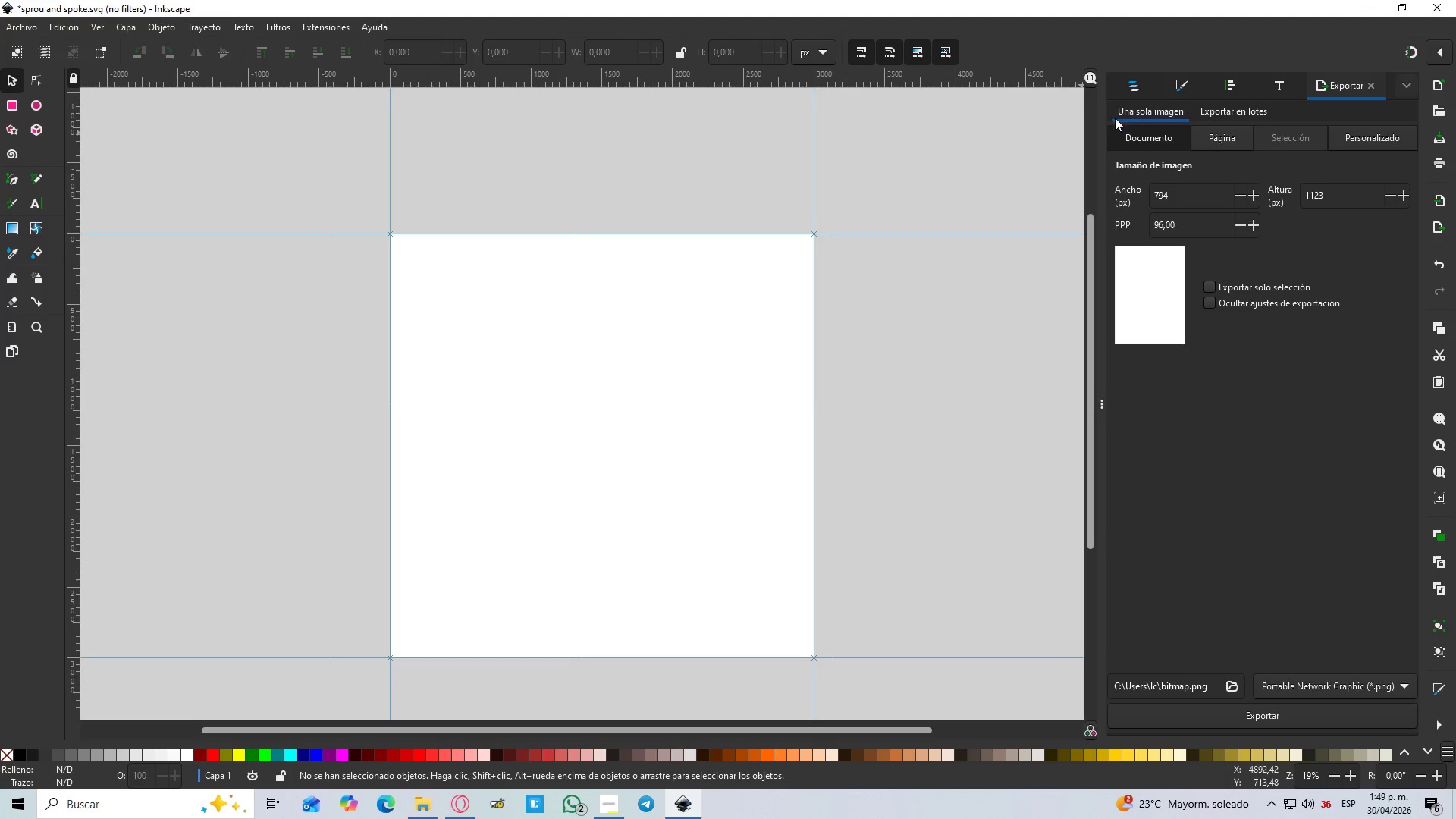 
scroll: coordinate [488, 262], scroll_direction: up, amount: 2.0
 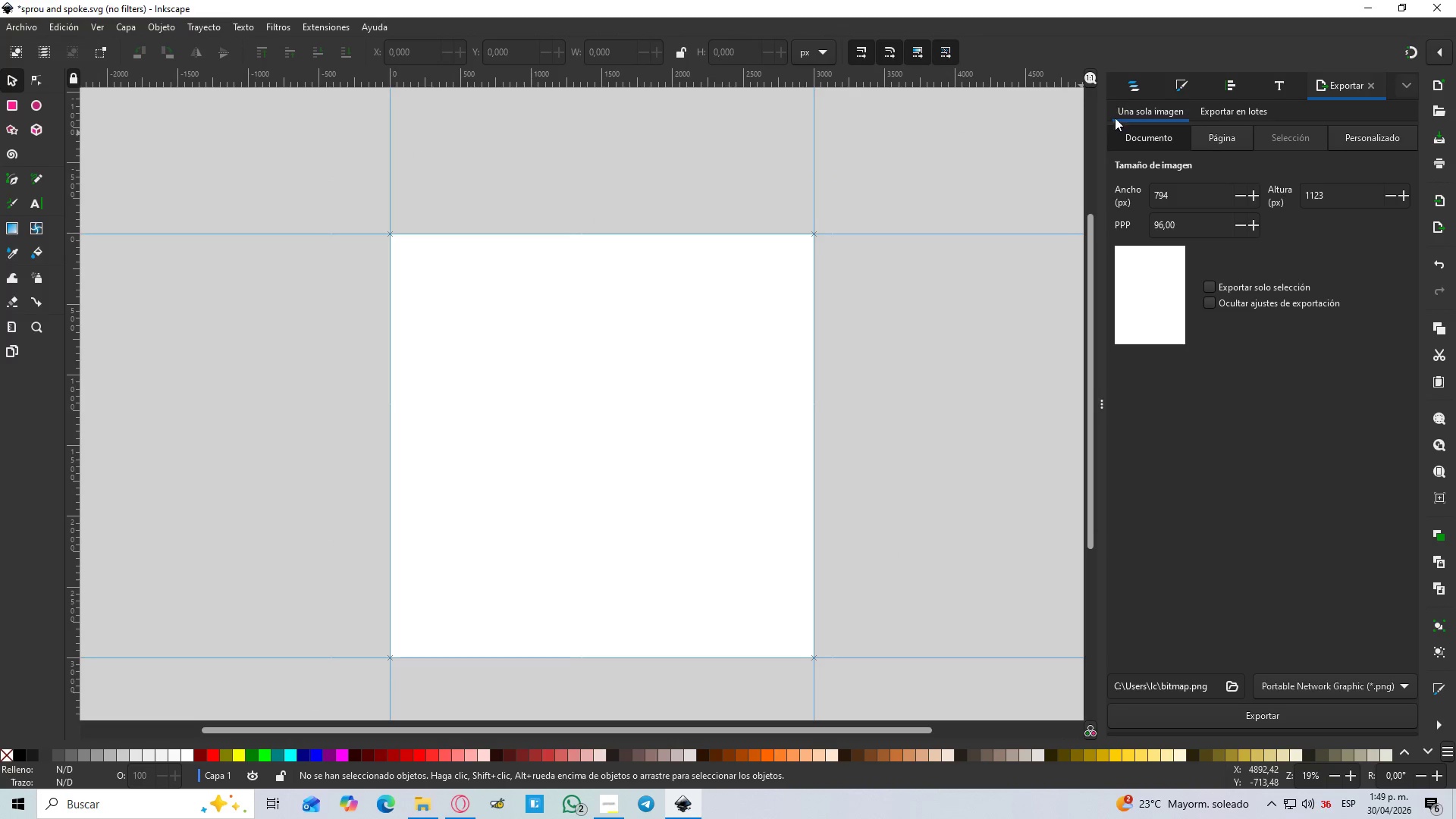 
left_click([1123, 87])
 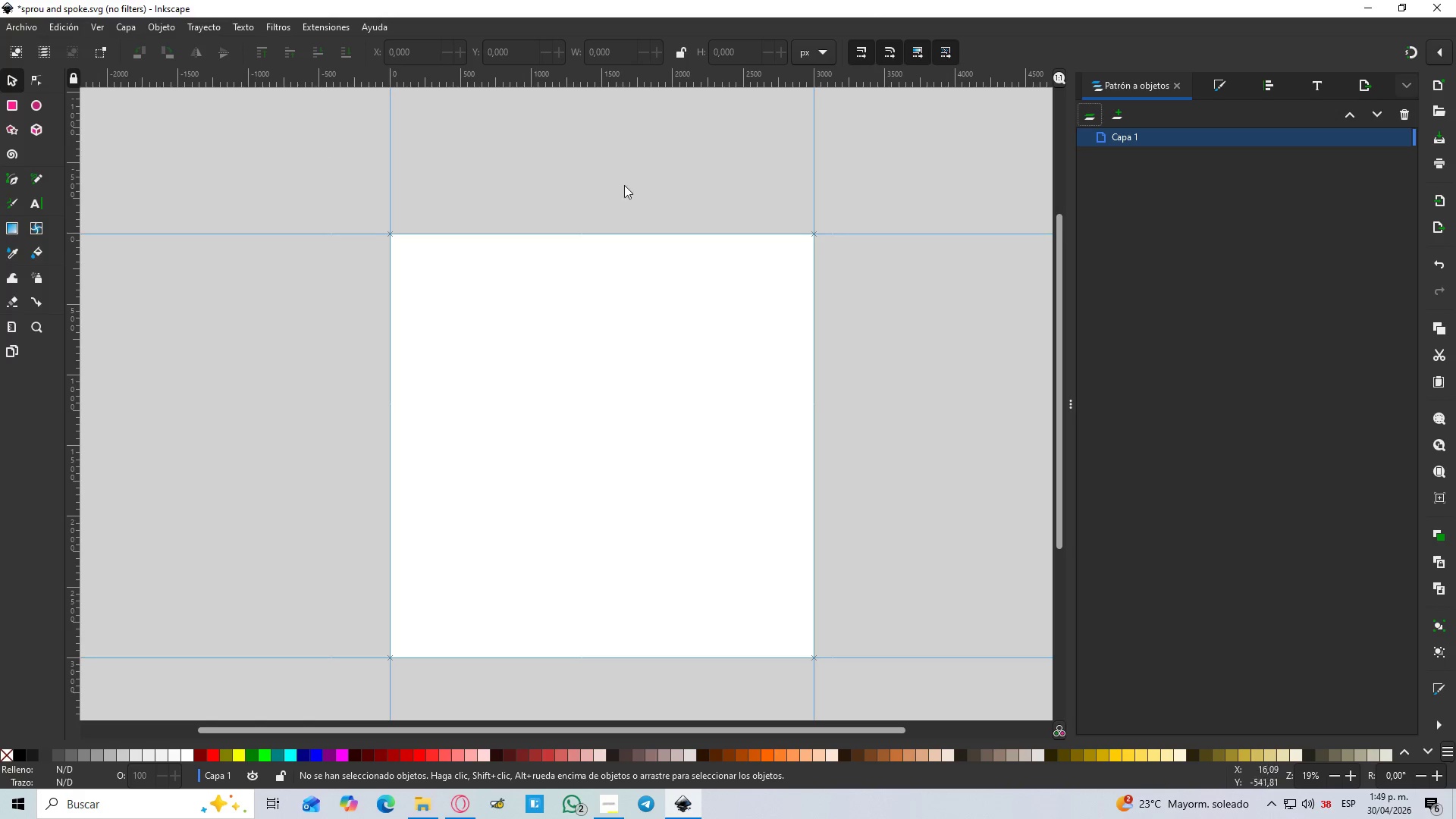 
double_click([1131, 135])
 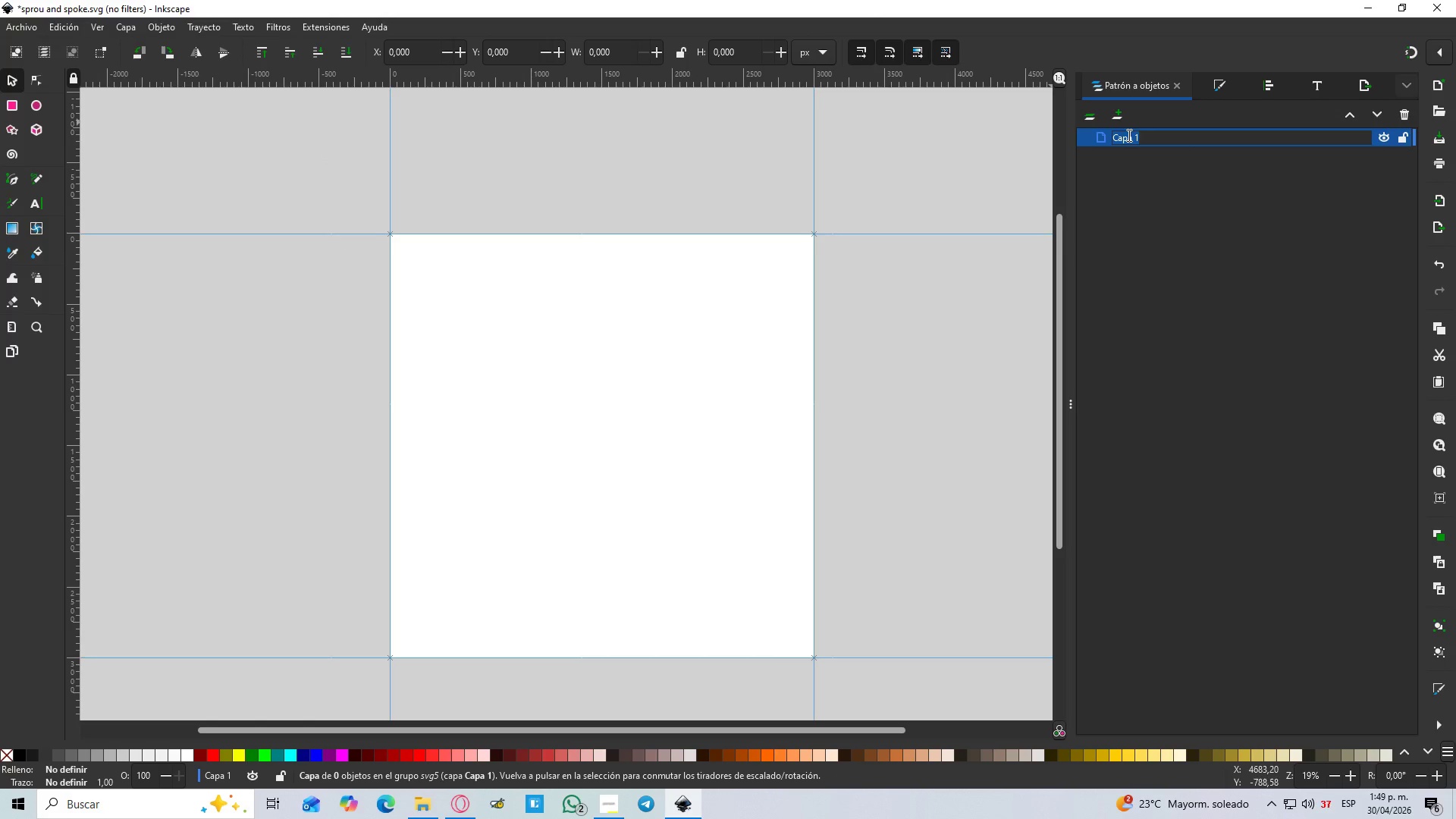 
type(colors)
 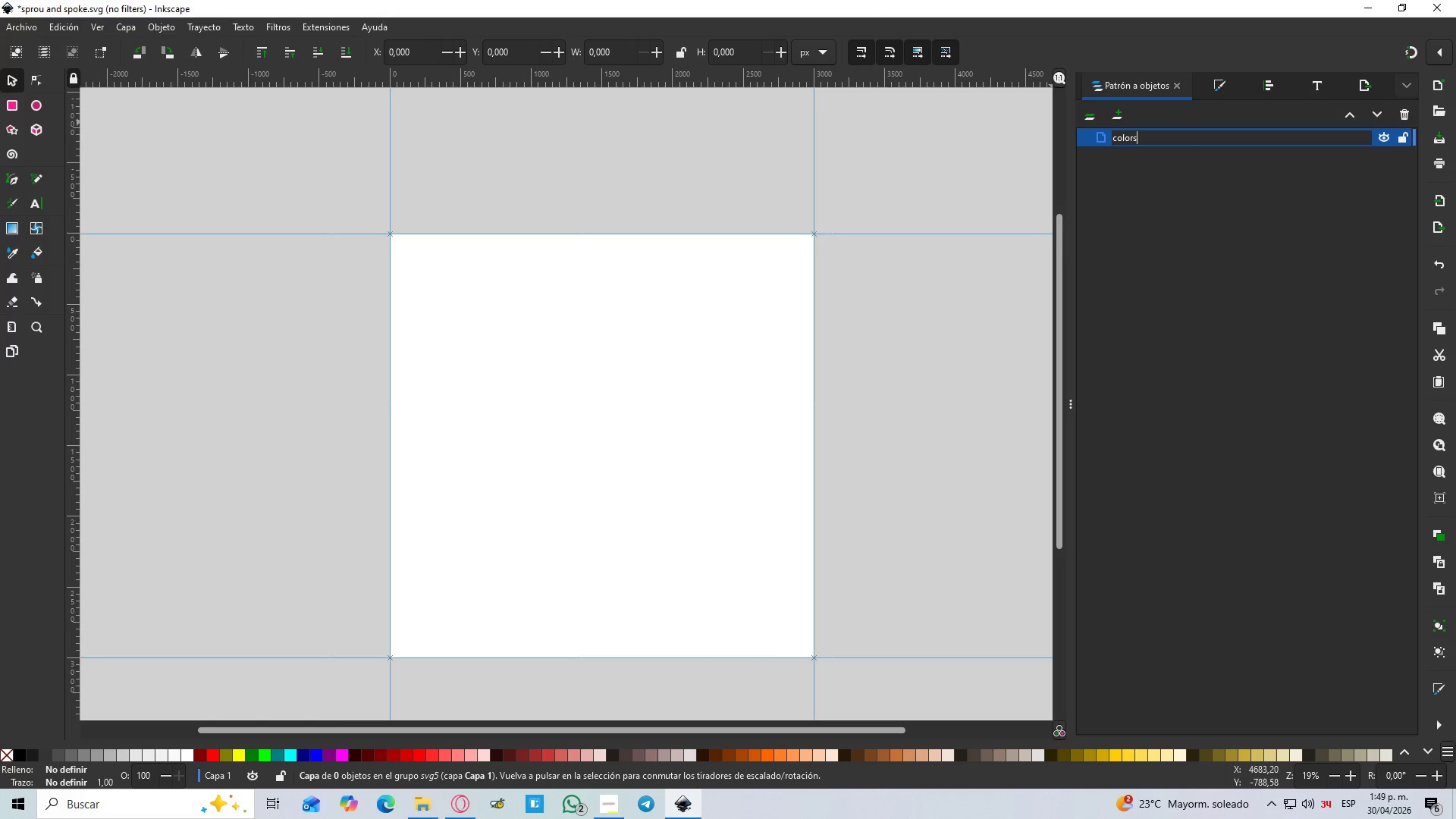 
key(Enter)
 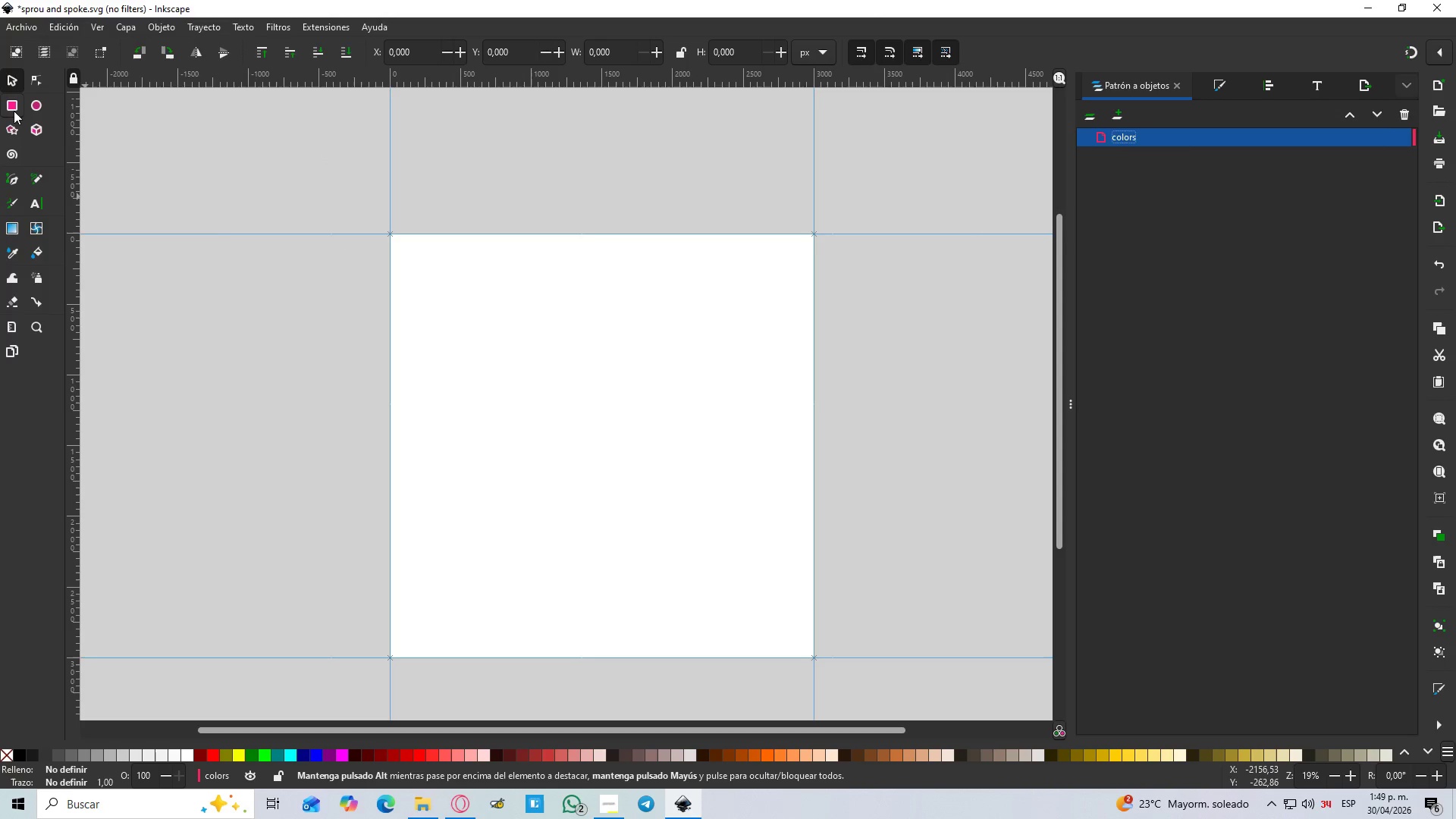 
left_click_drag(start_coordinate=[297, 292], to_coordinate=[343, 336])
 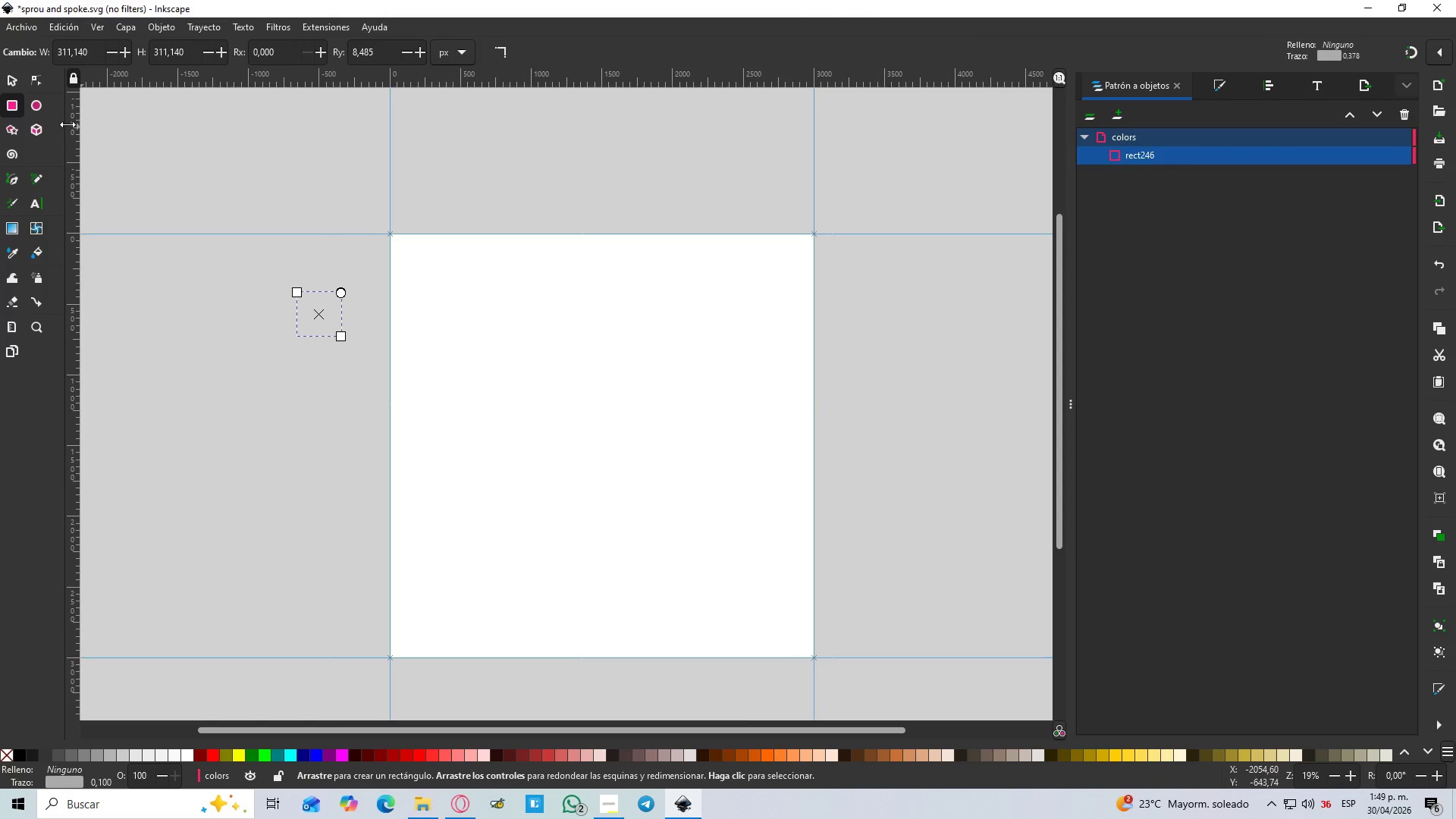 
hold_key(key=ControlLeft, duration=0.77)
 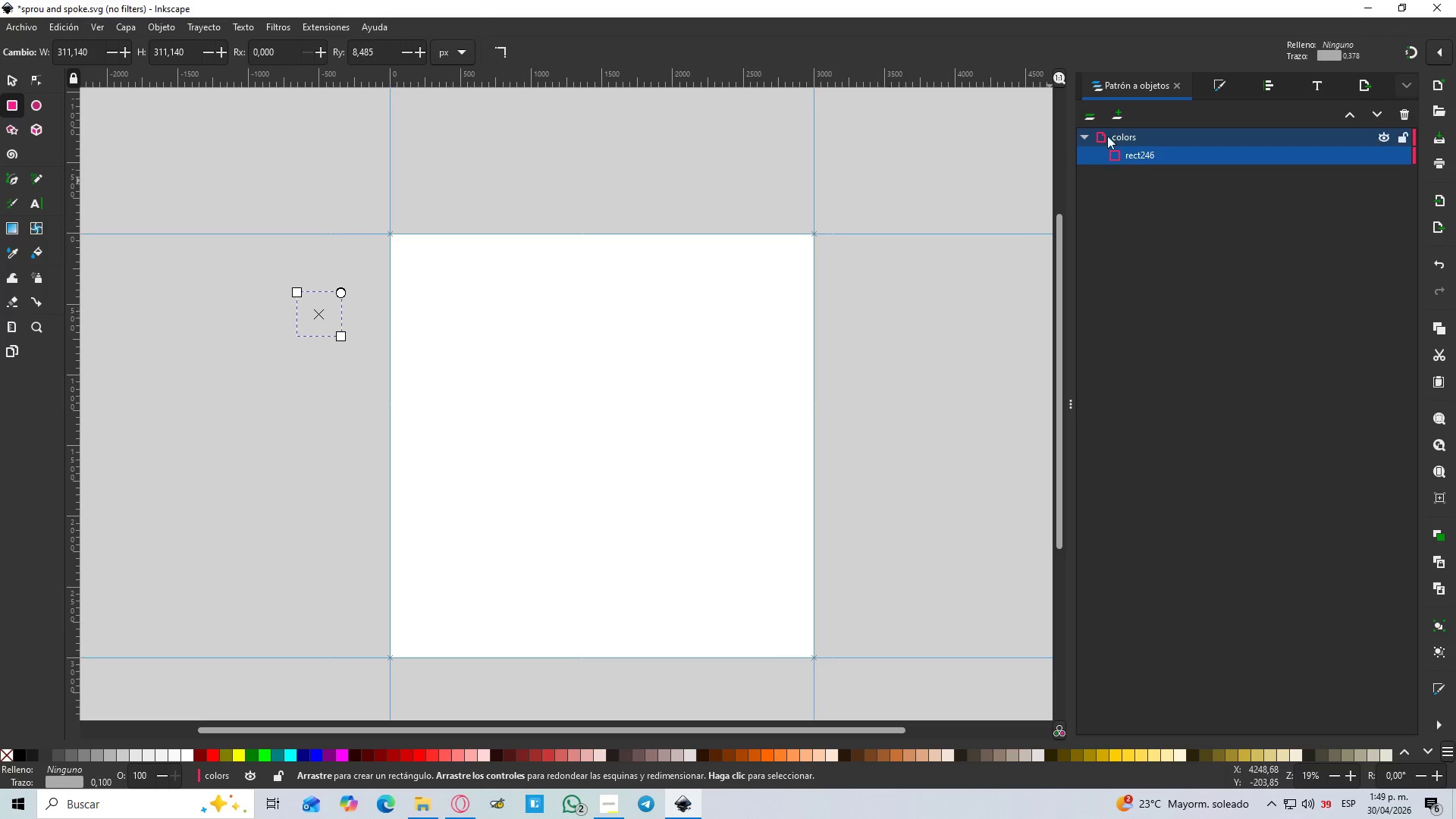 
left_click([1226, 81])
 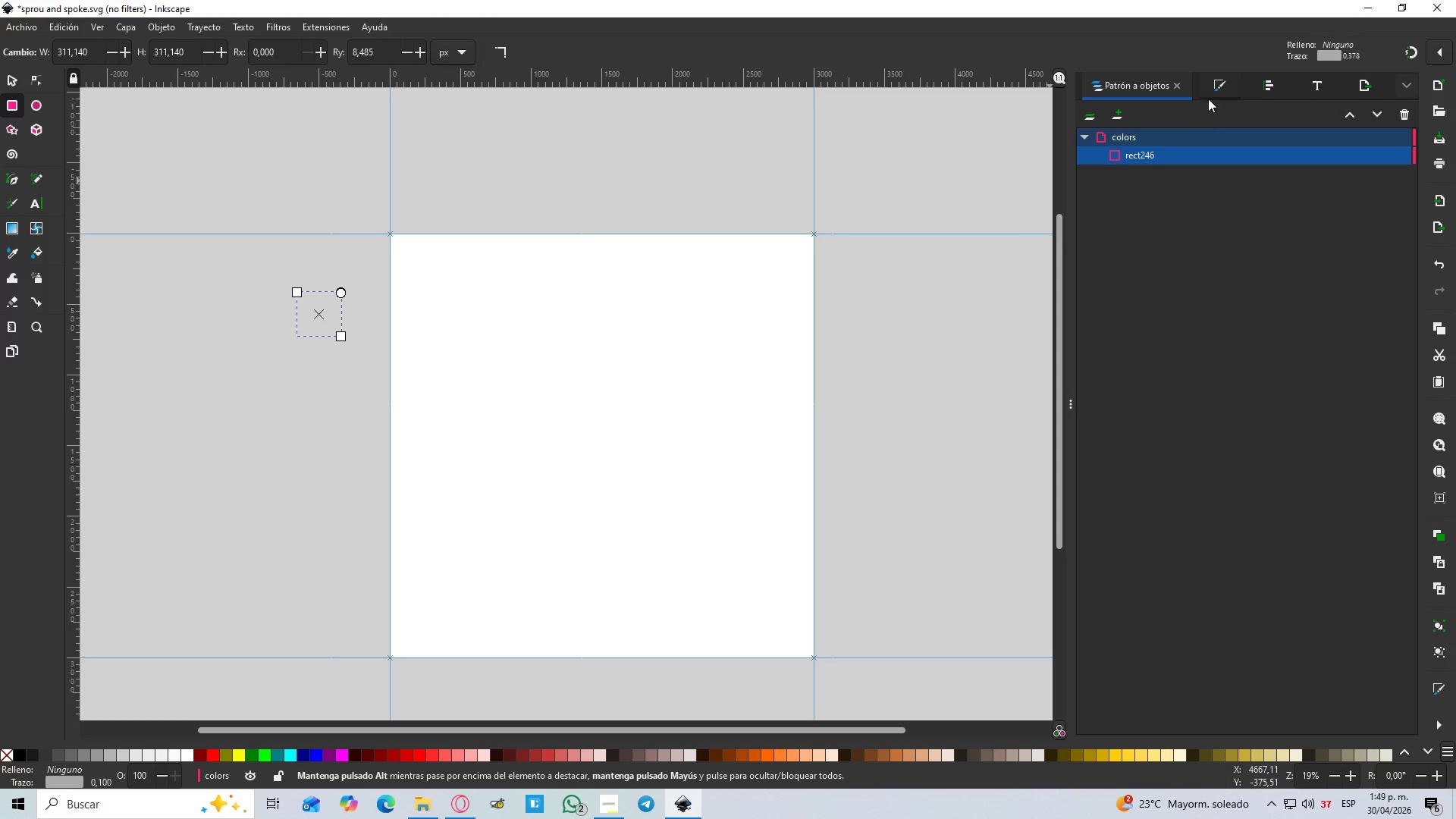 
left_click([1218, 89])
 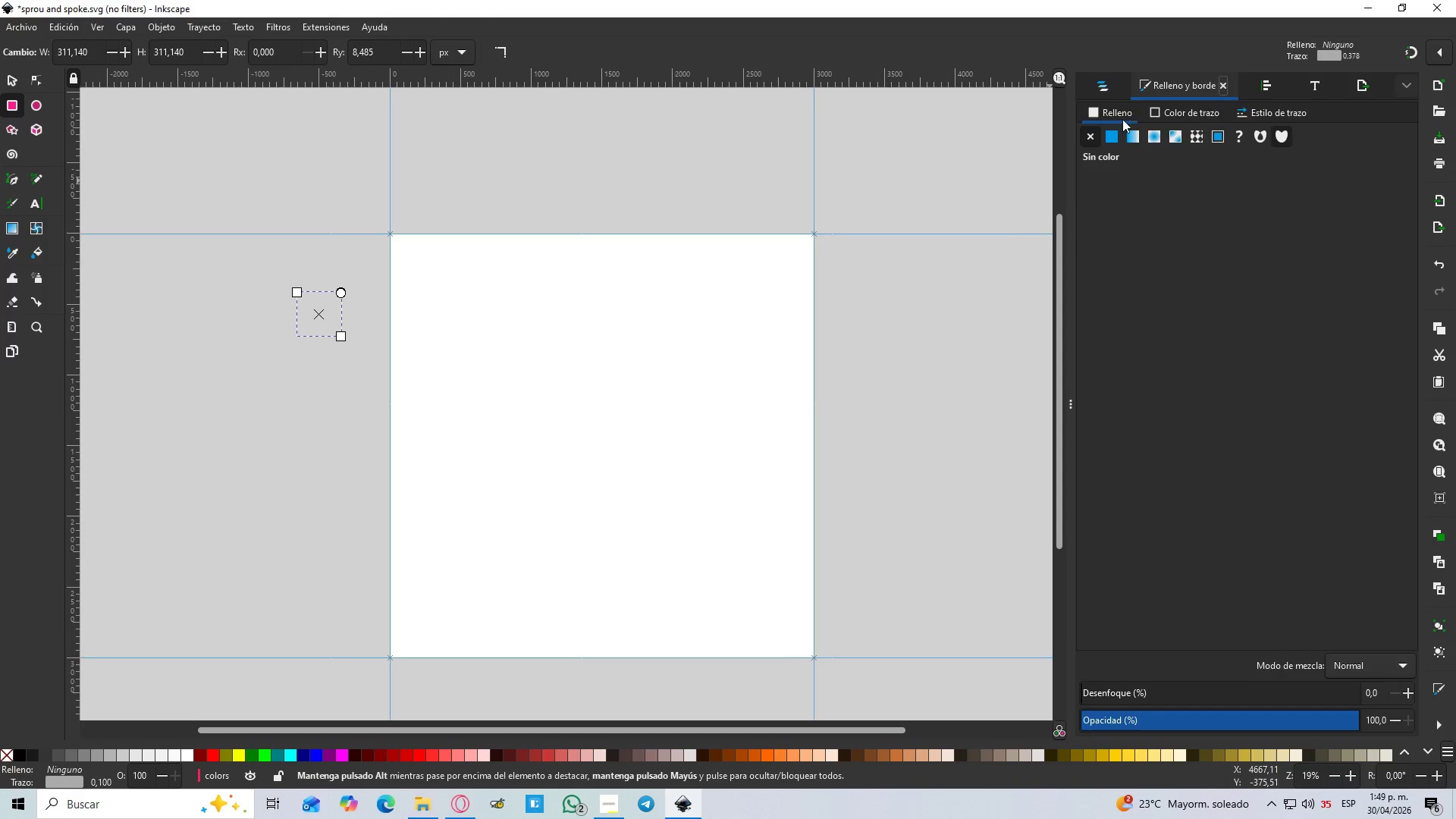 
left_click([1112, 132])
 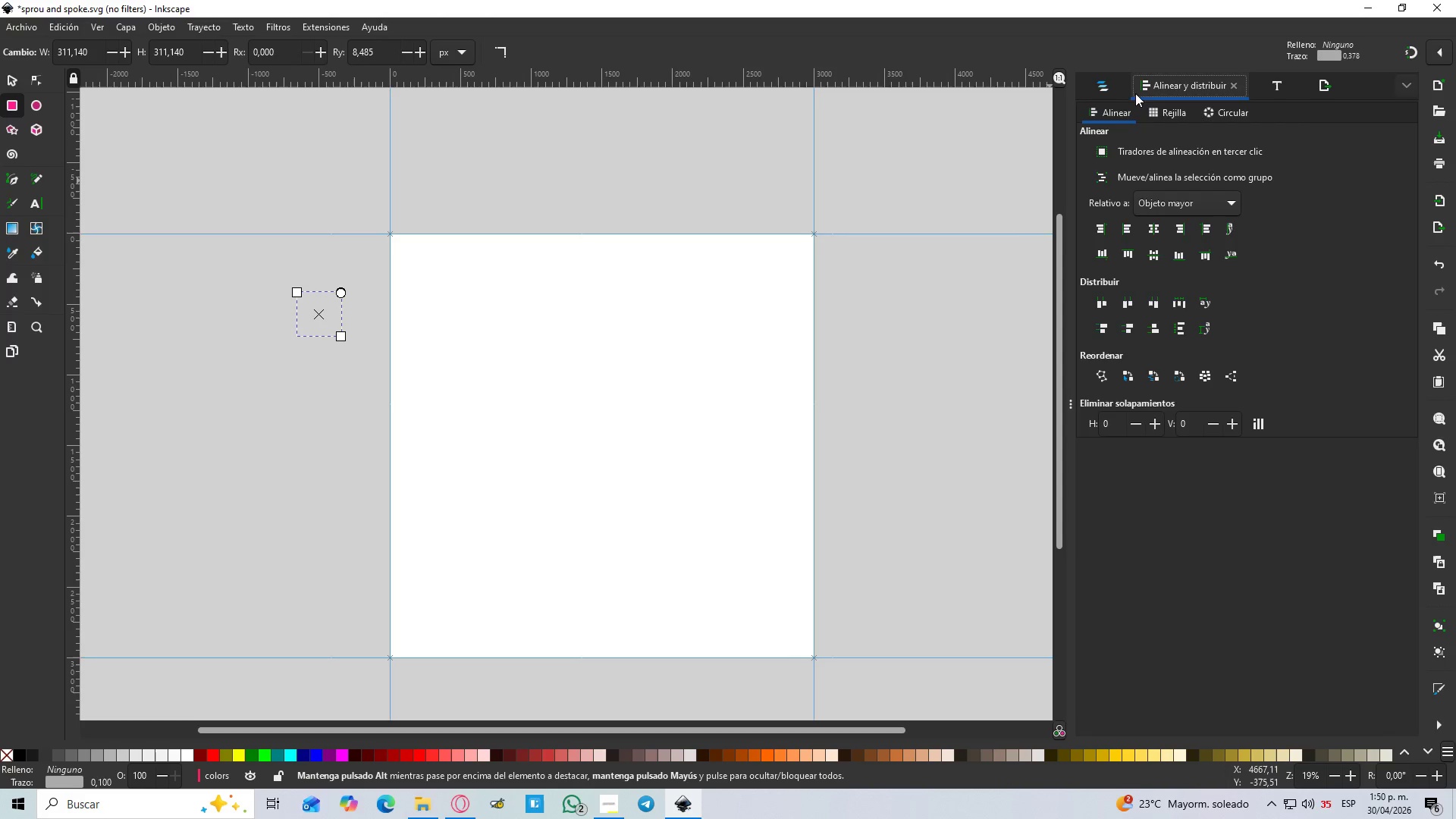 
left_click([1105, 91])
 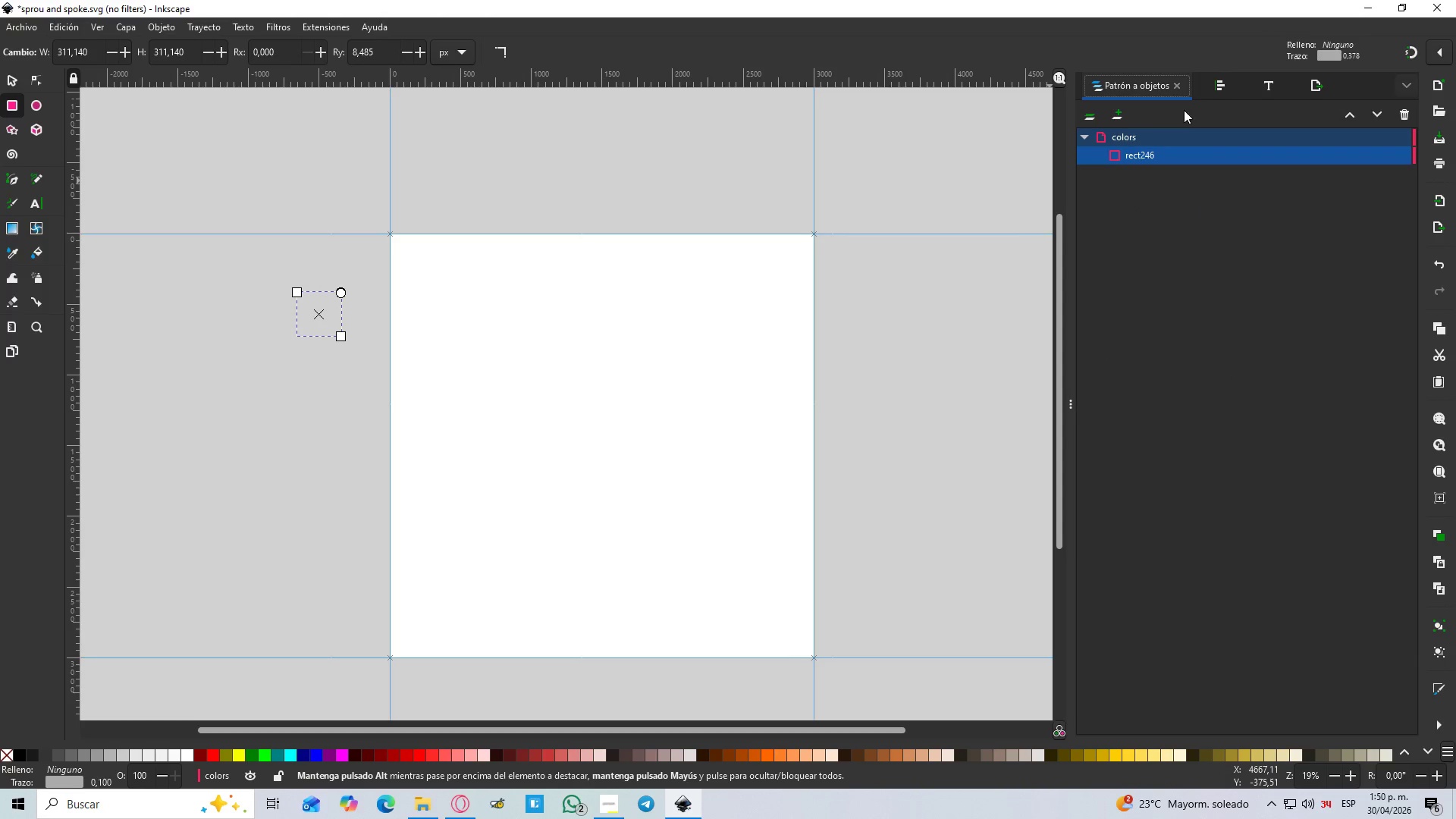 
left_click([1220, 93])
 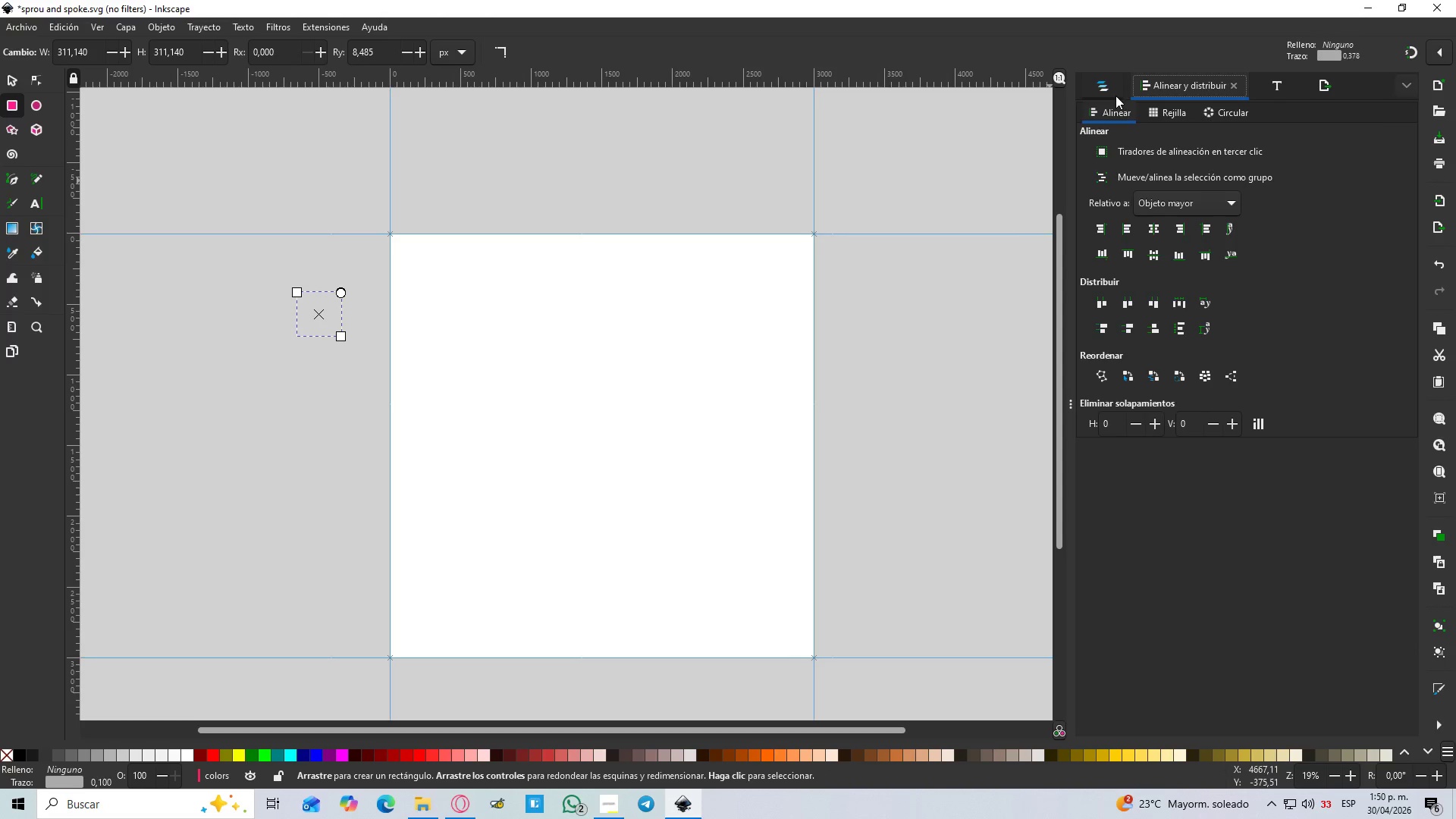 
left_click([1107, 82])
 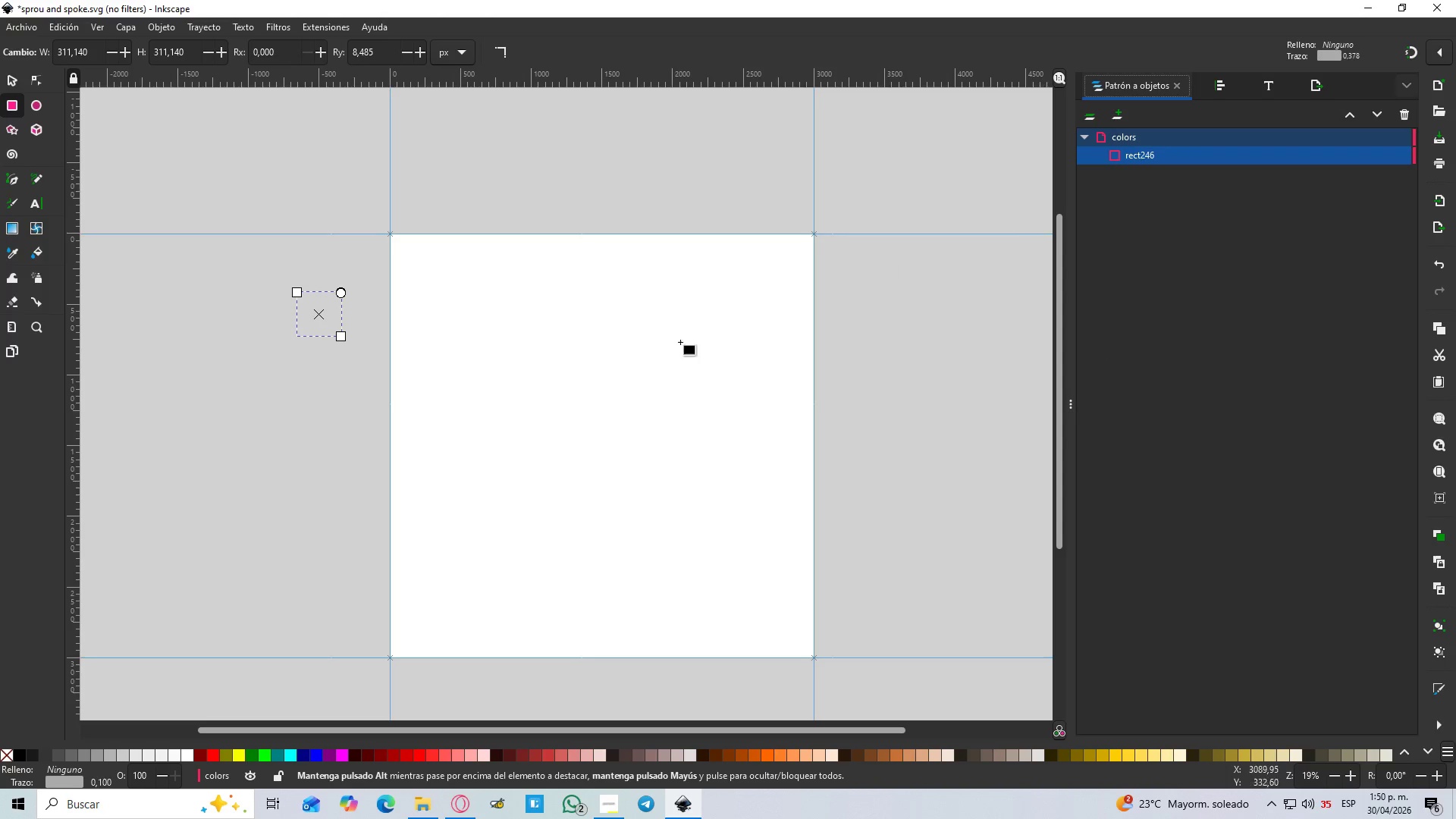 
left_click([9, 84])
 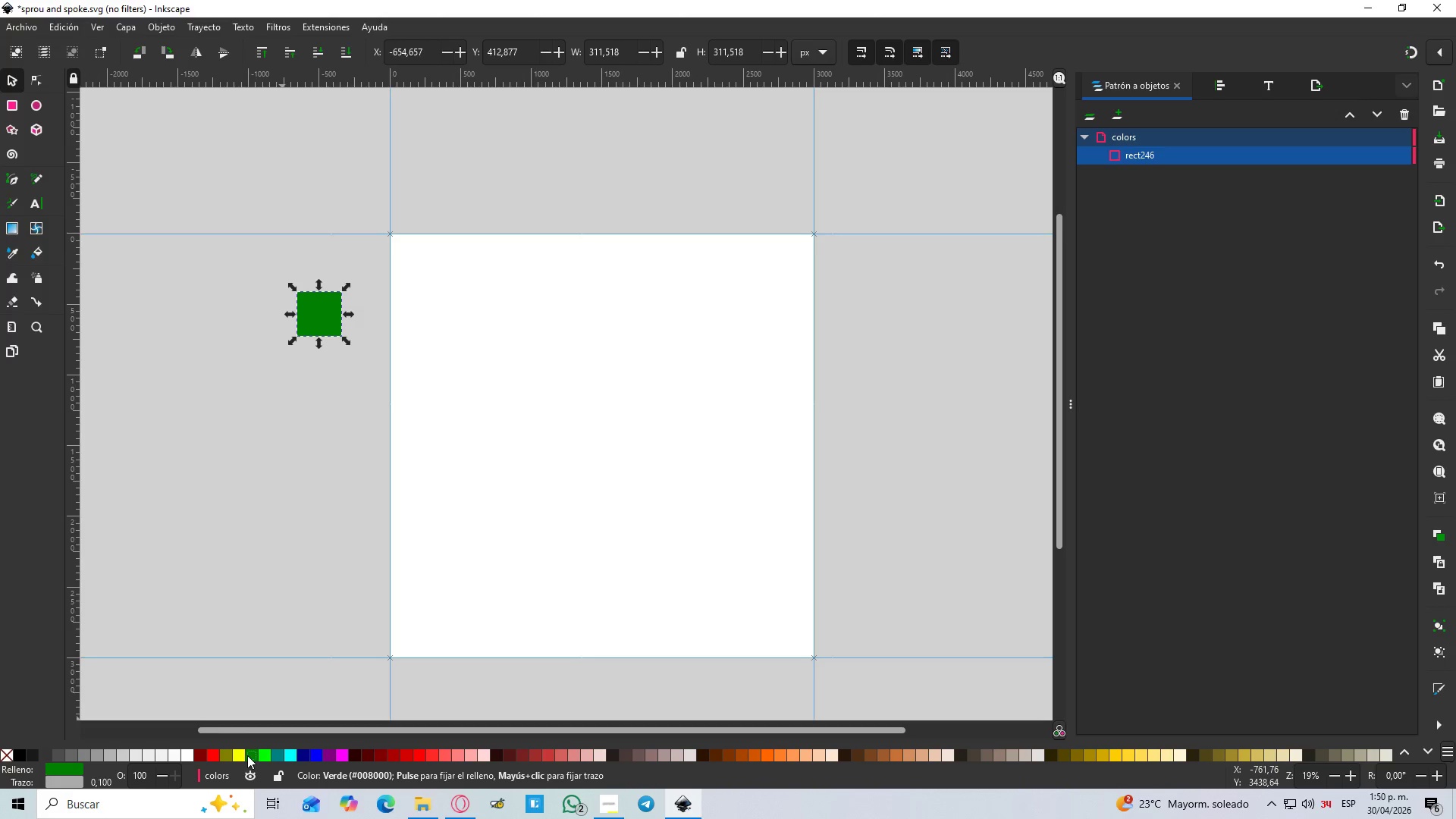 
double_click([316, 314])
 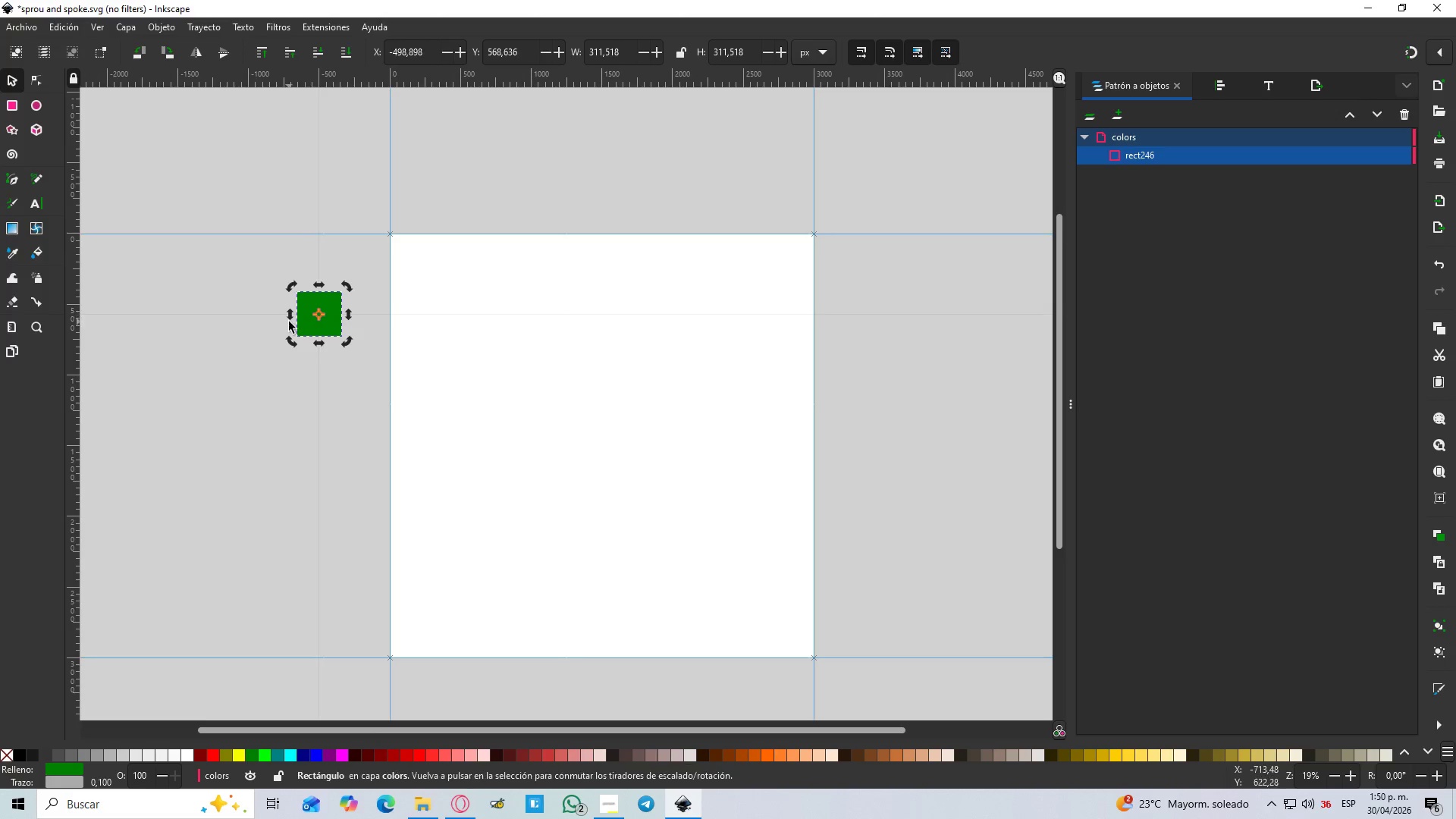 
left_click([304, 301])
 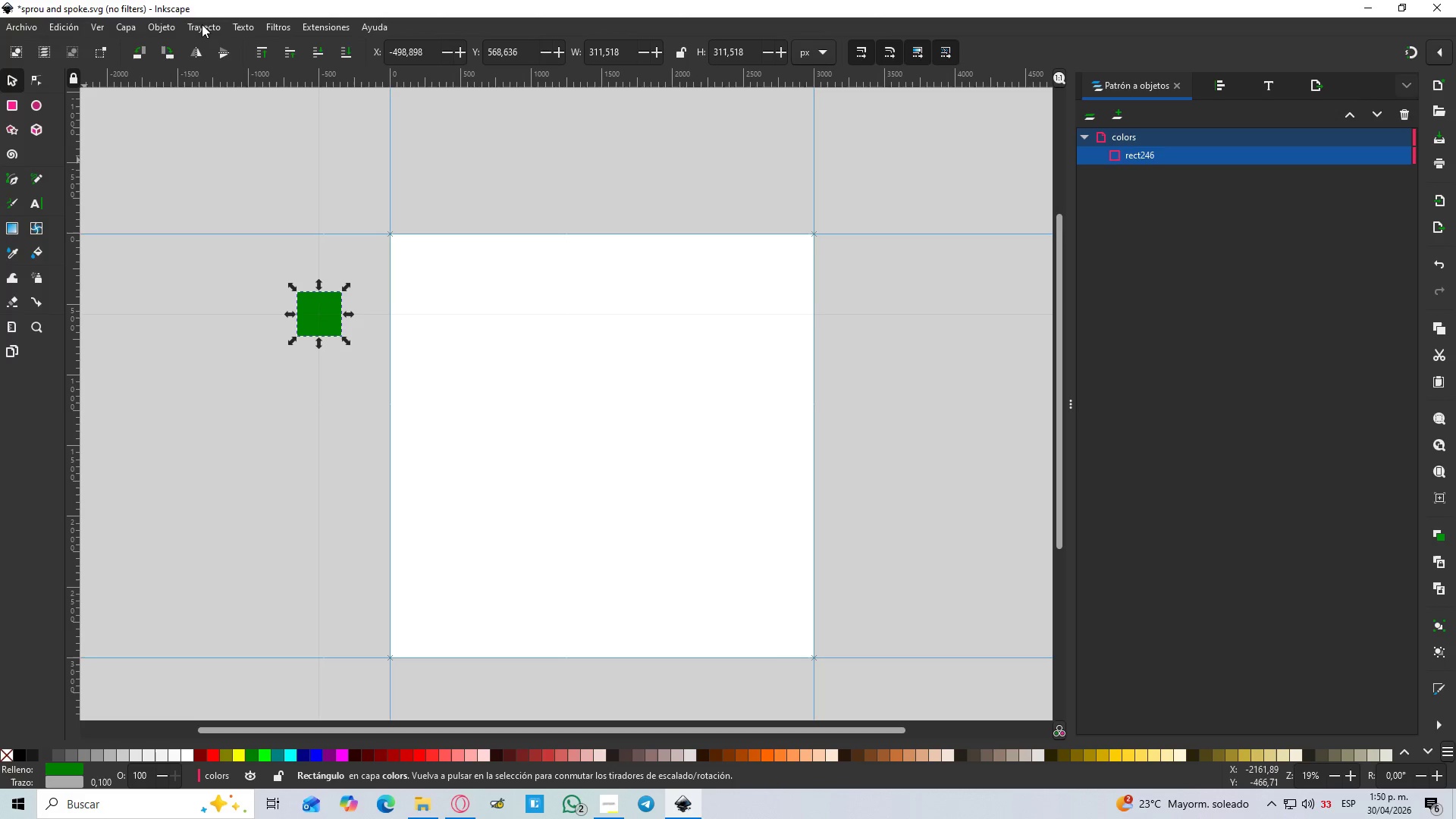 
wait(7.56)
 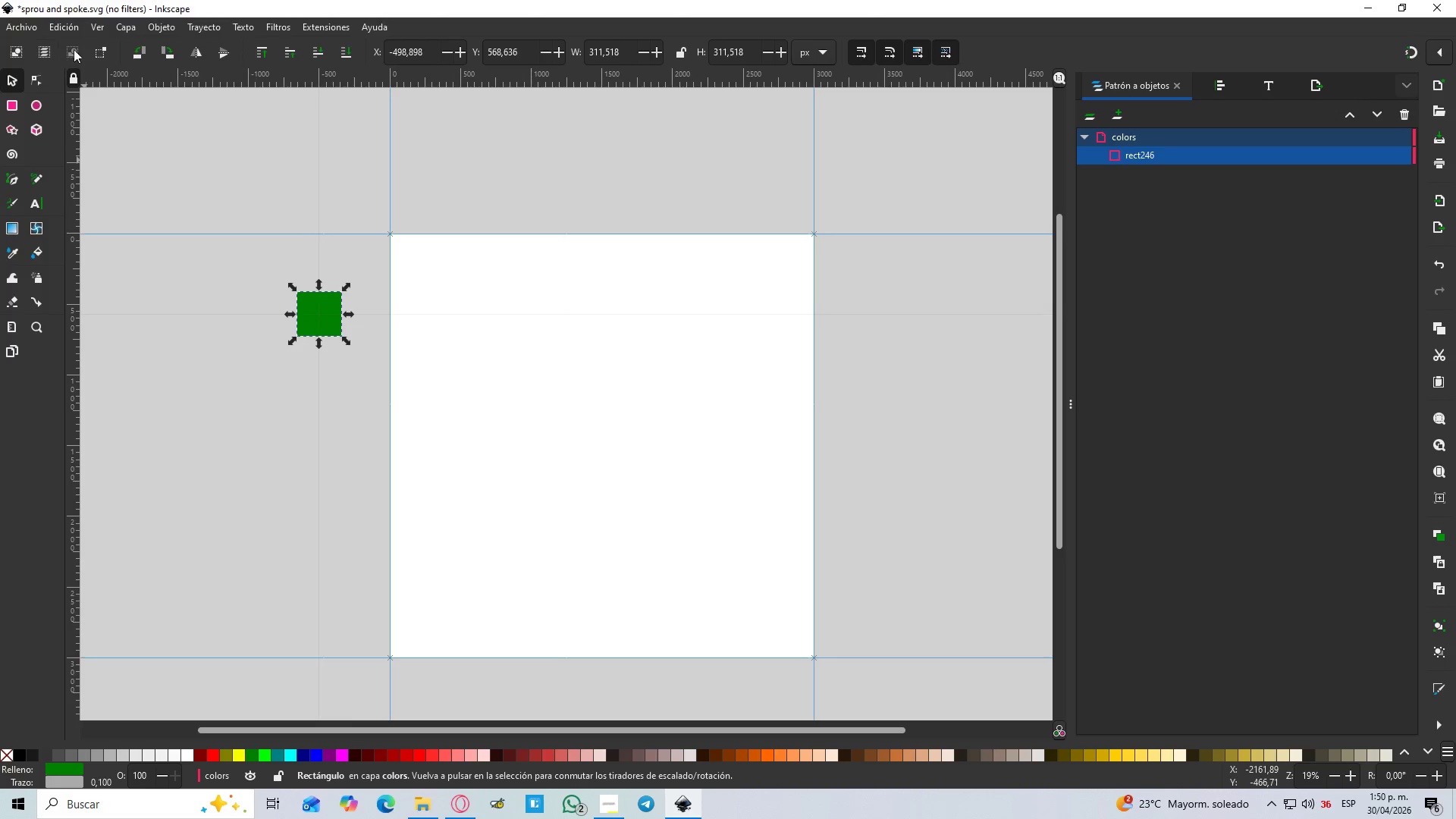 
right_click([328, 315])
 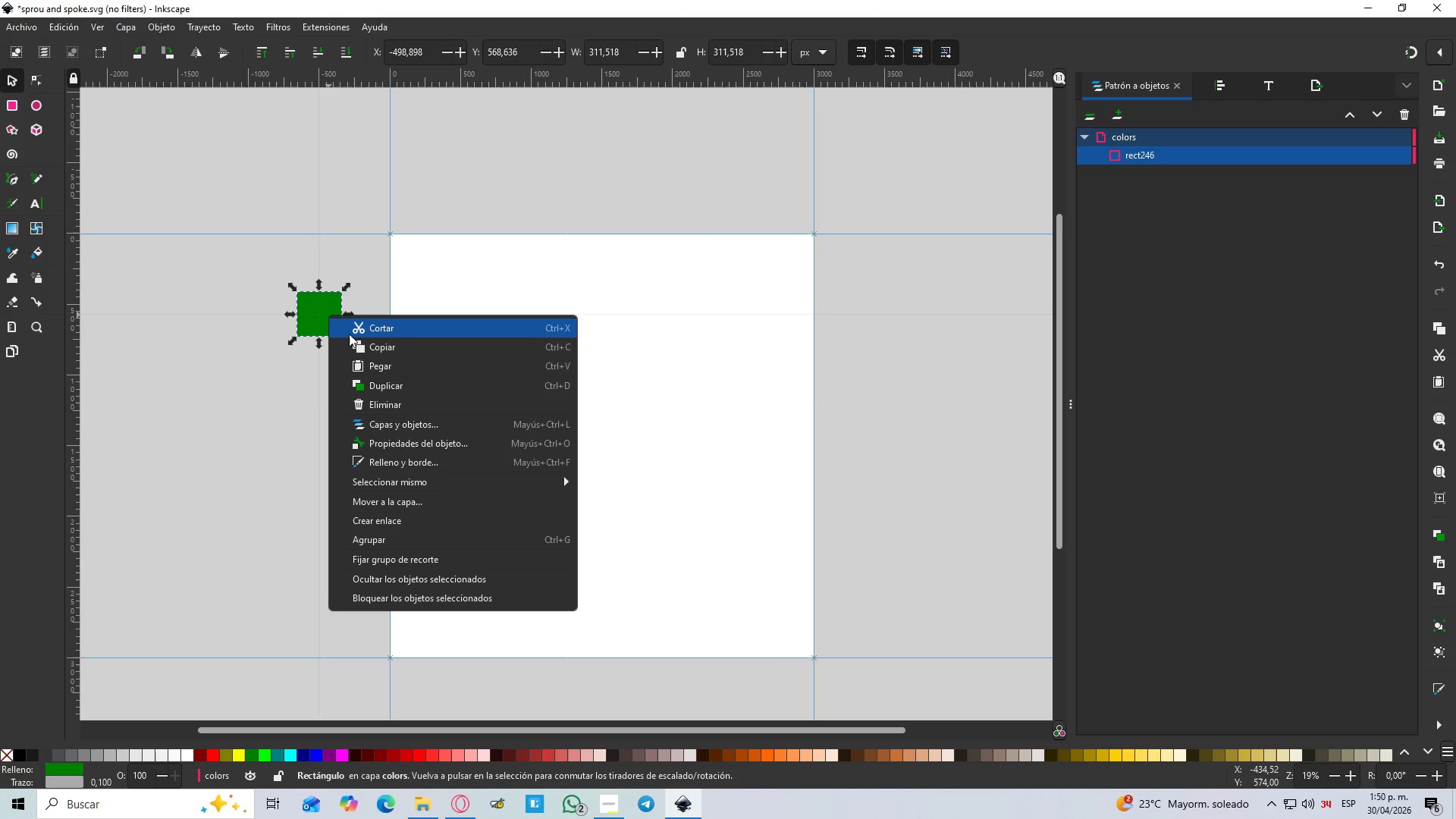 
left_click([417, 468])
 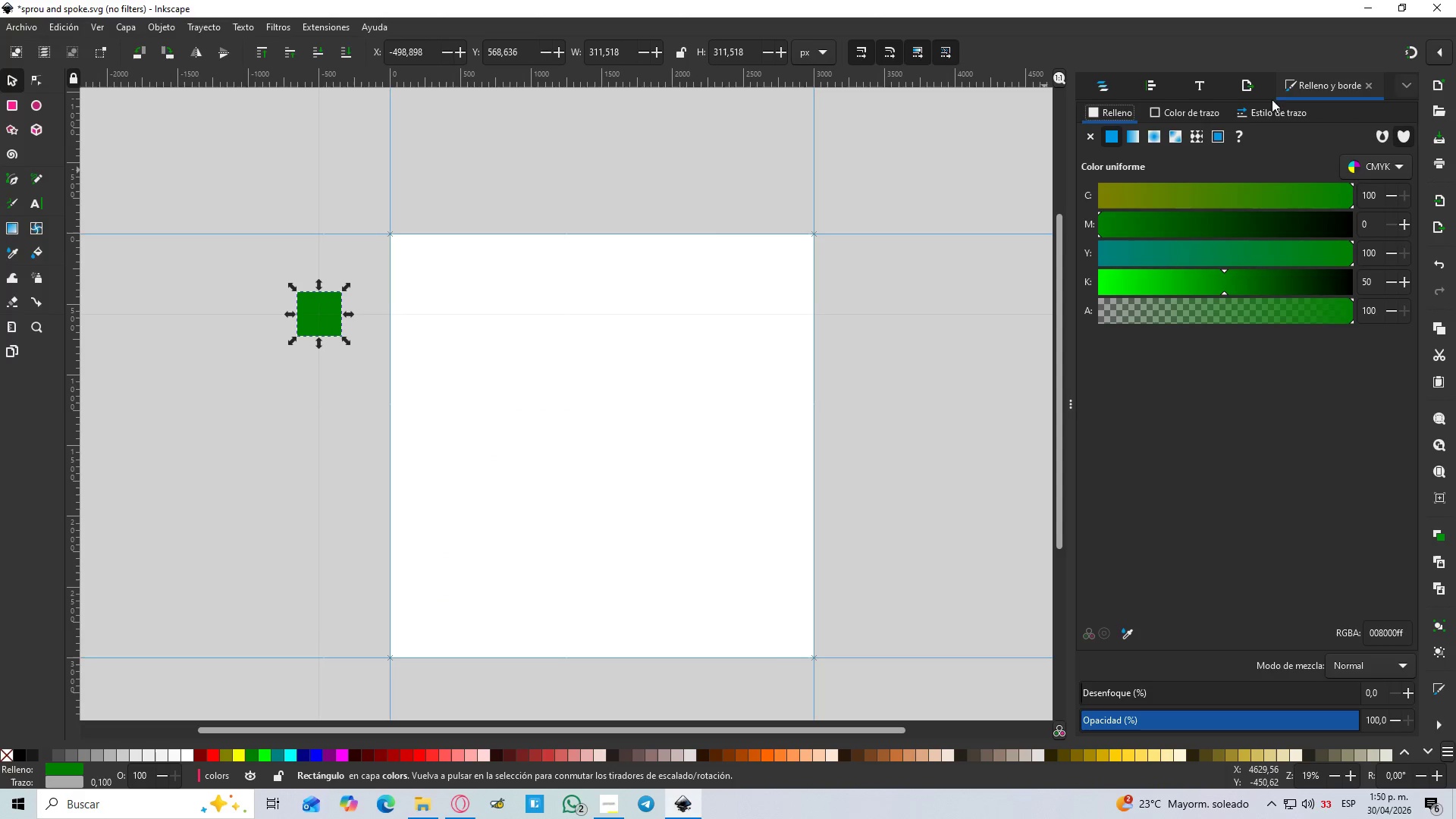 
left_click_drag(start_coordinate=[1339, 91], to_coordinate=[1185, 88])
 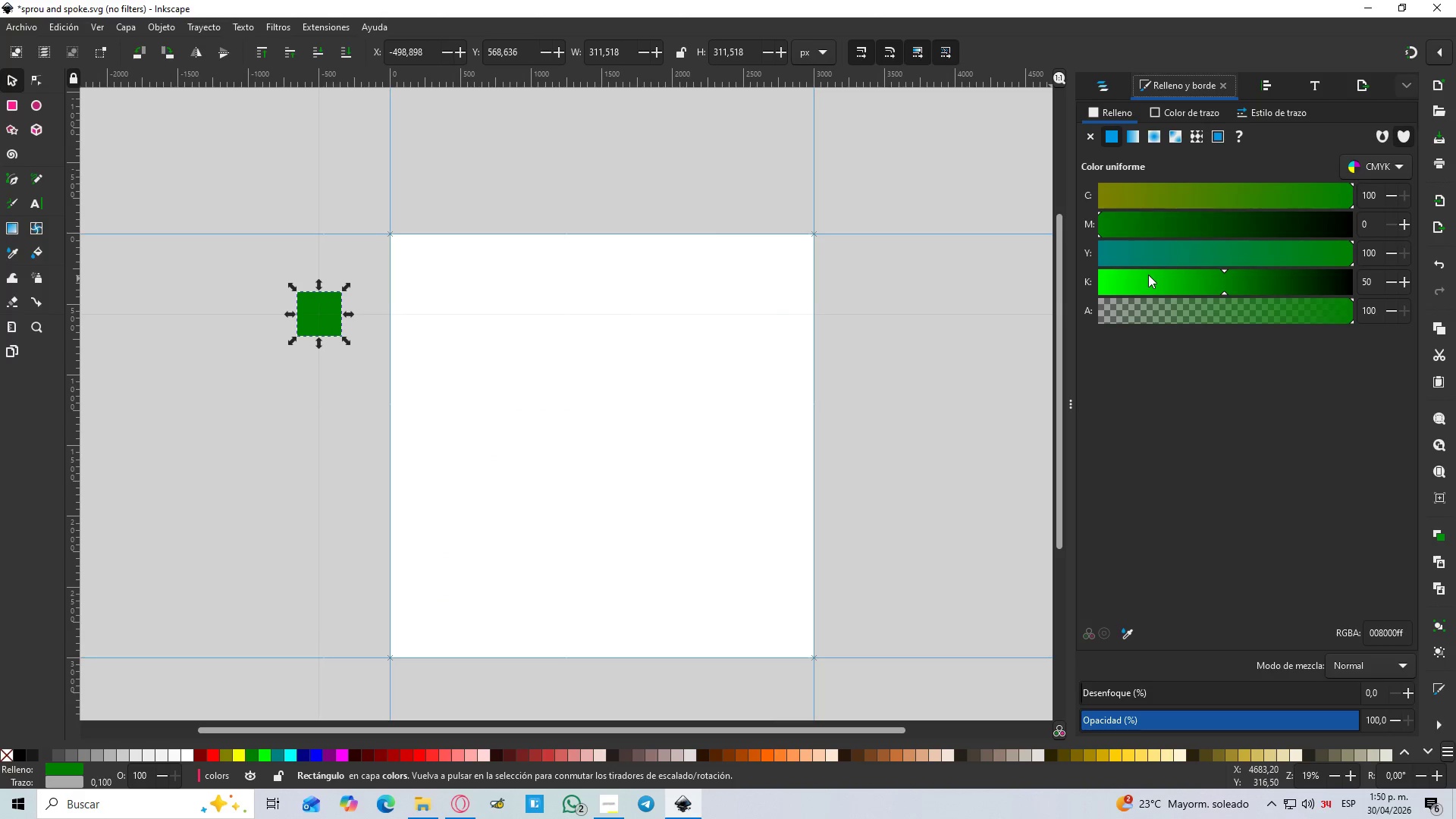 
left_click([5, 89])
 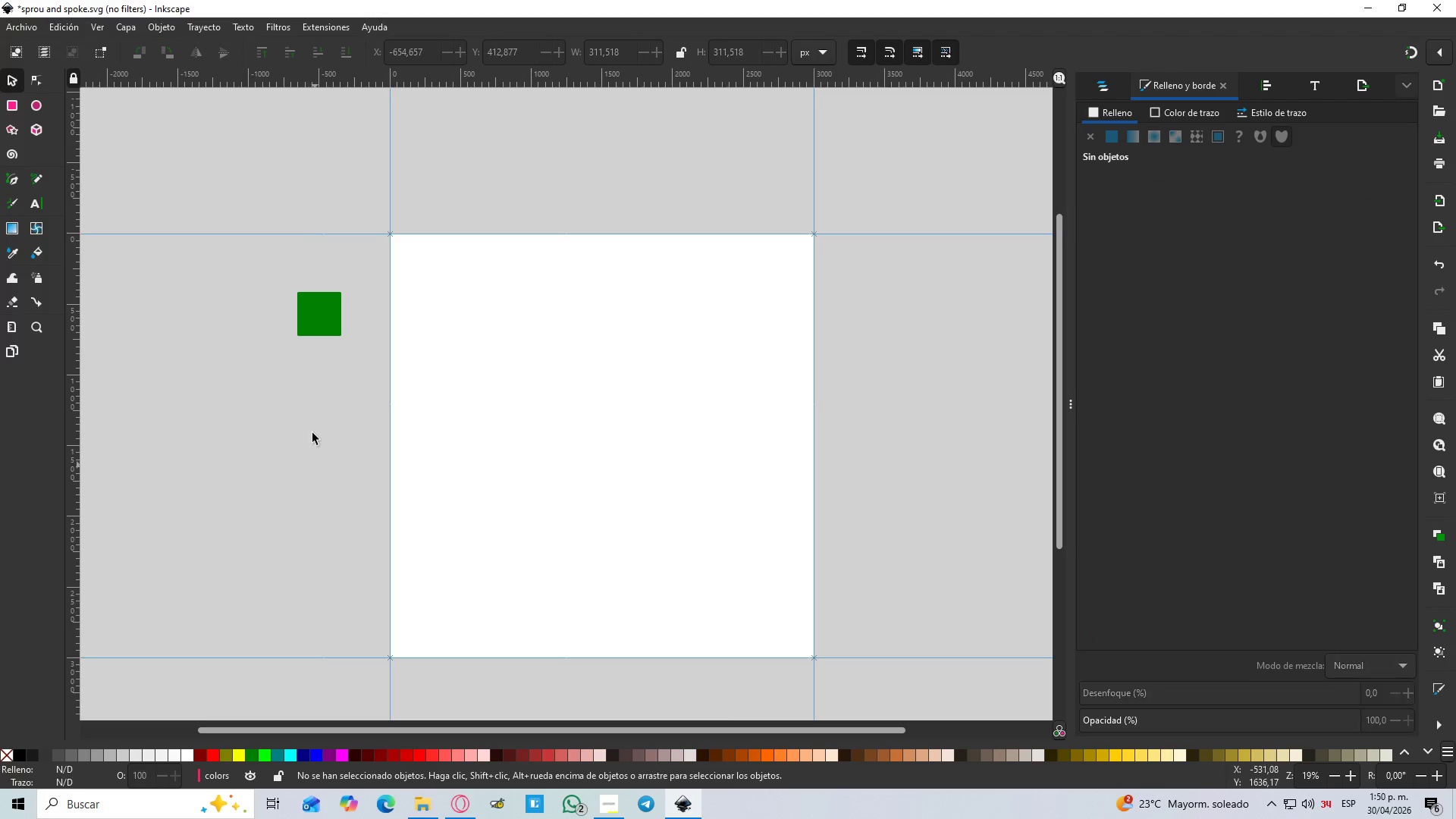 
key(Alt+AltLeft)
 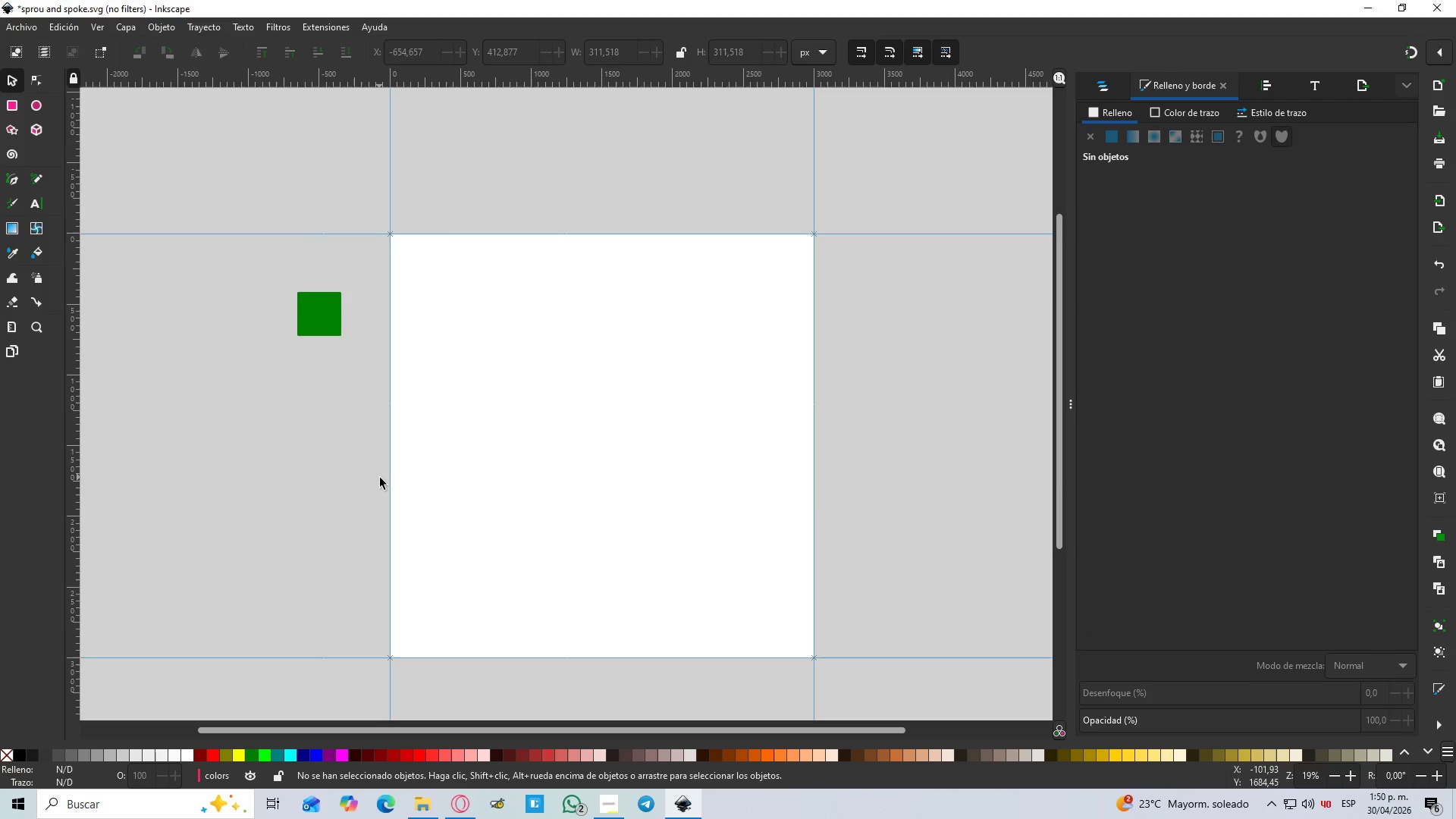 
key(Alt+Tab)